 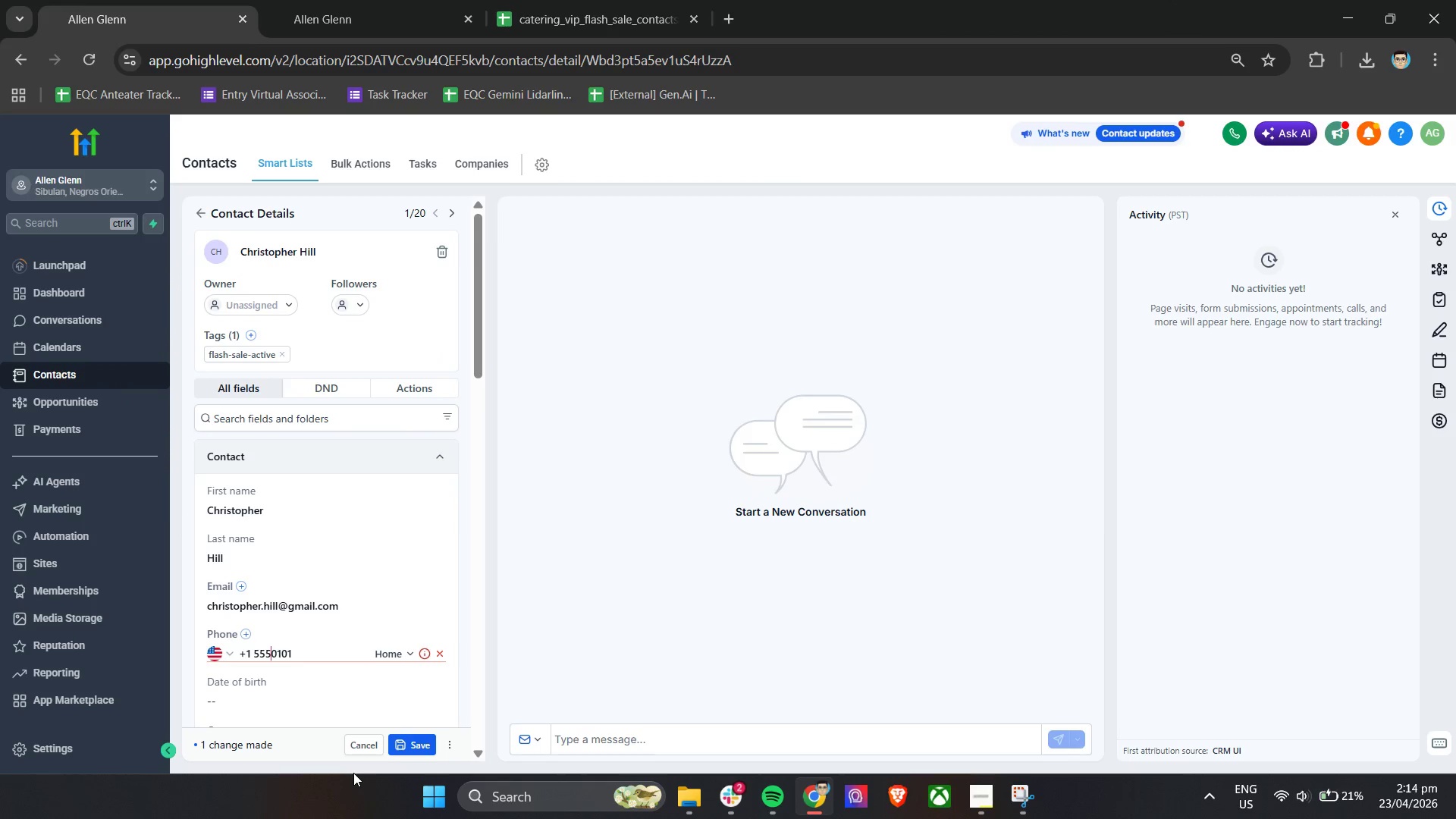 
key(Space)
 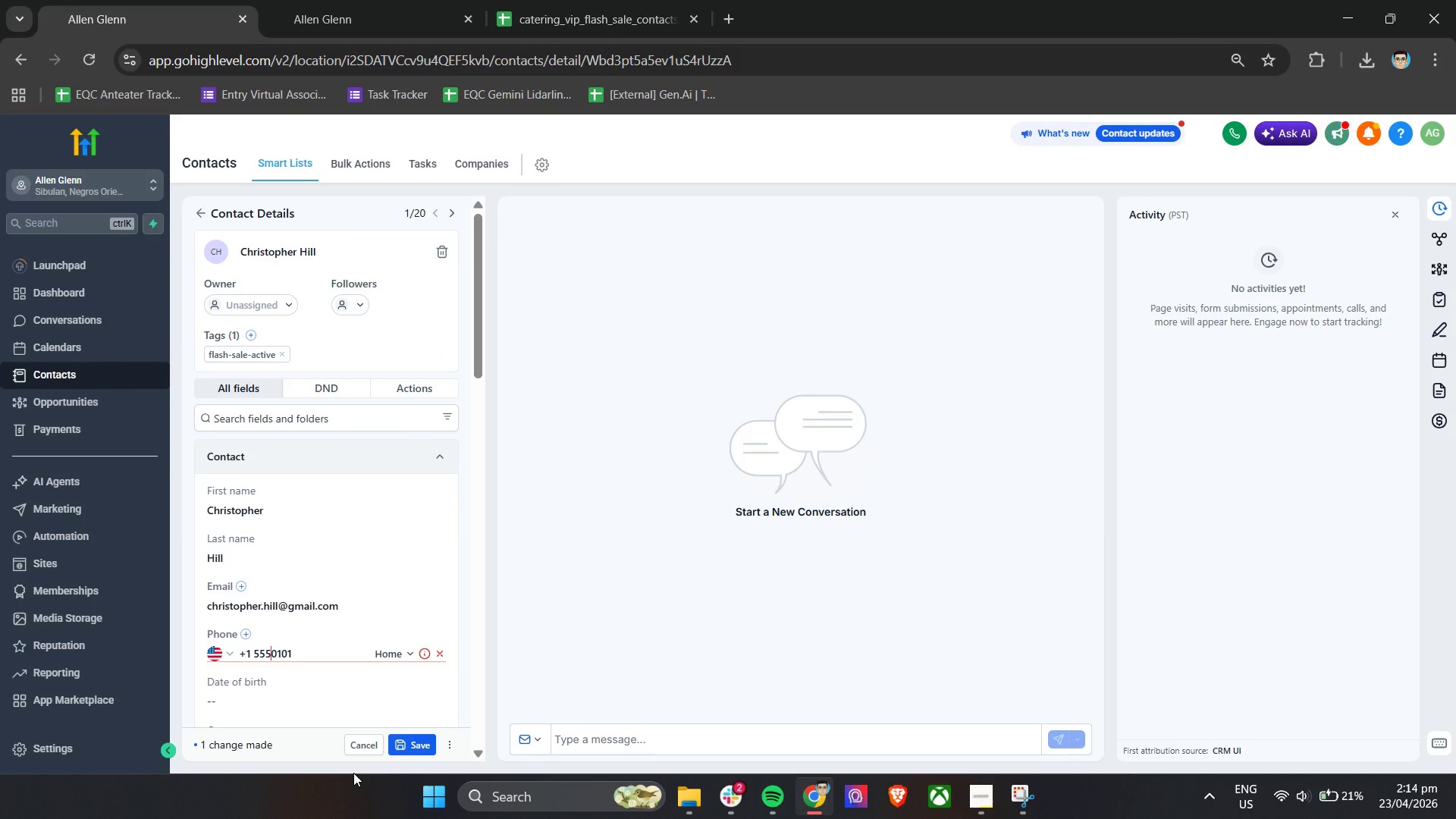 
key(Space)
 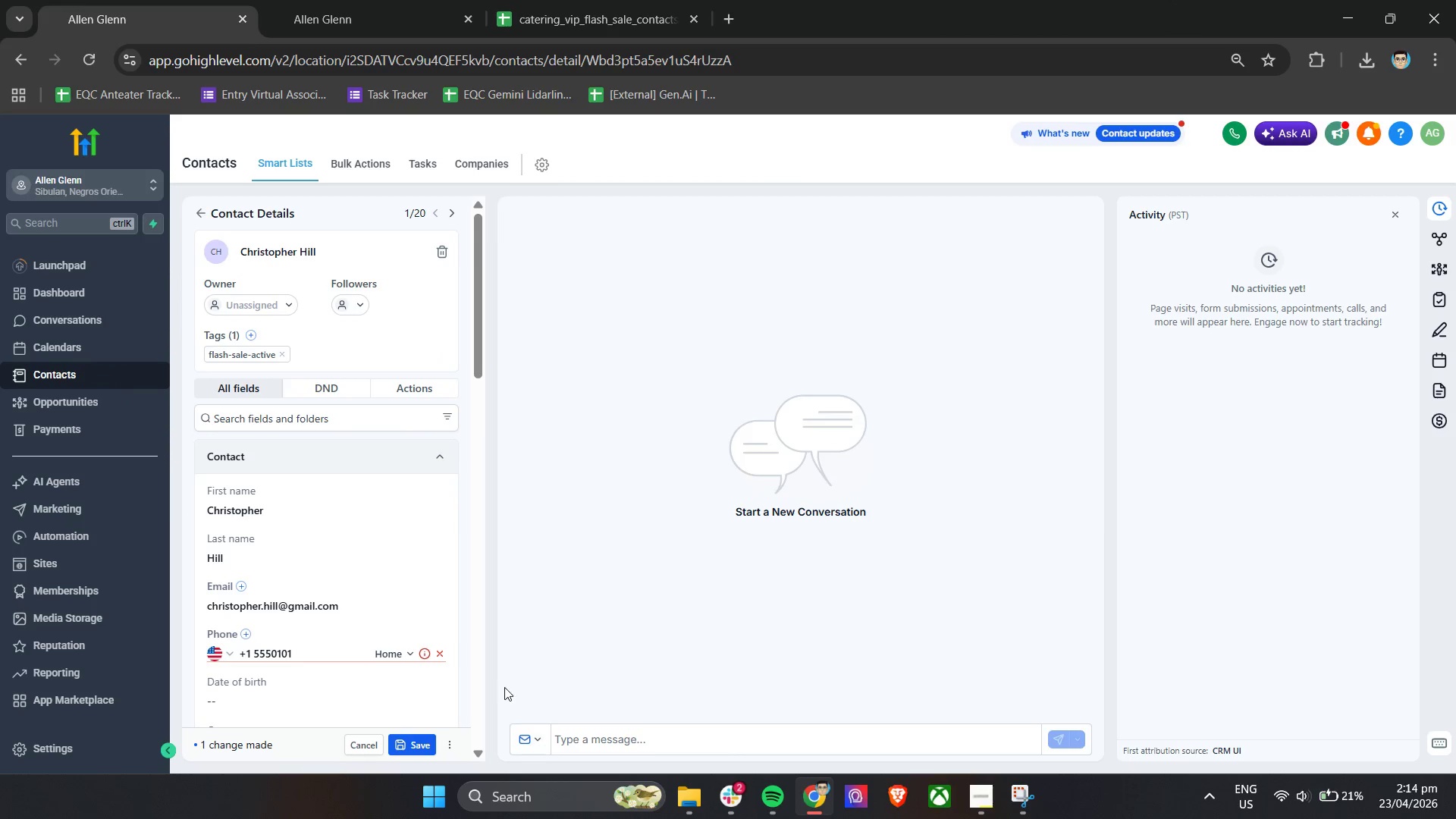 
scroll: coordinate [418, 650], scroll_direction: down, amount: 2.0
 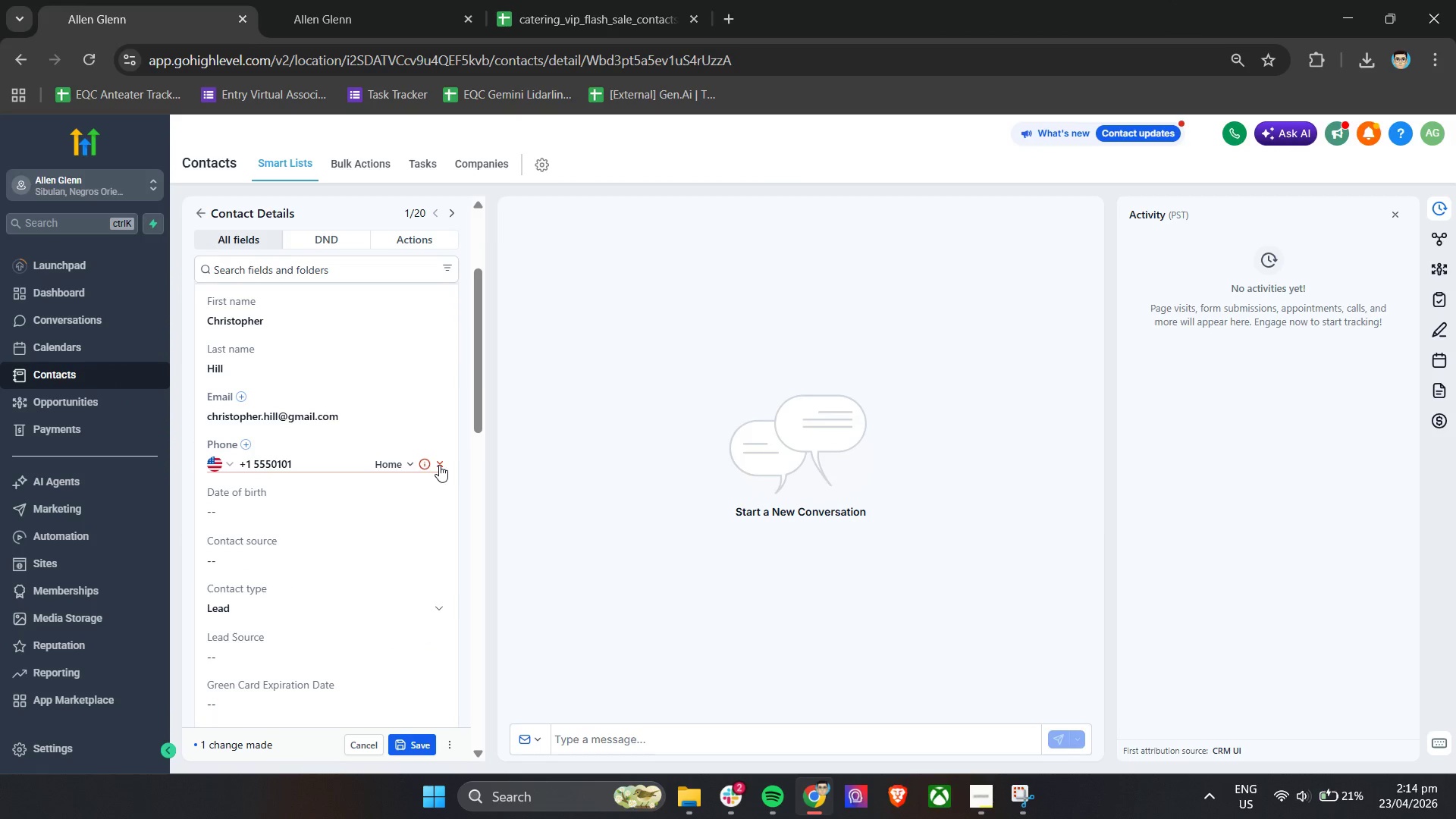 
left_click([441, 464])
 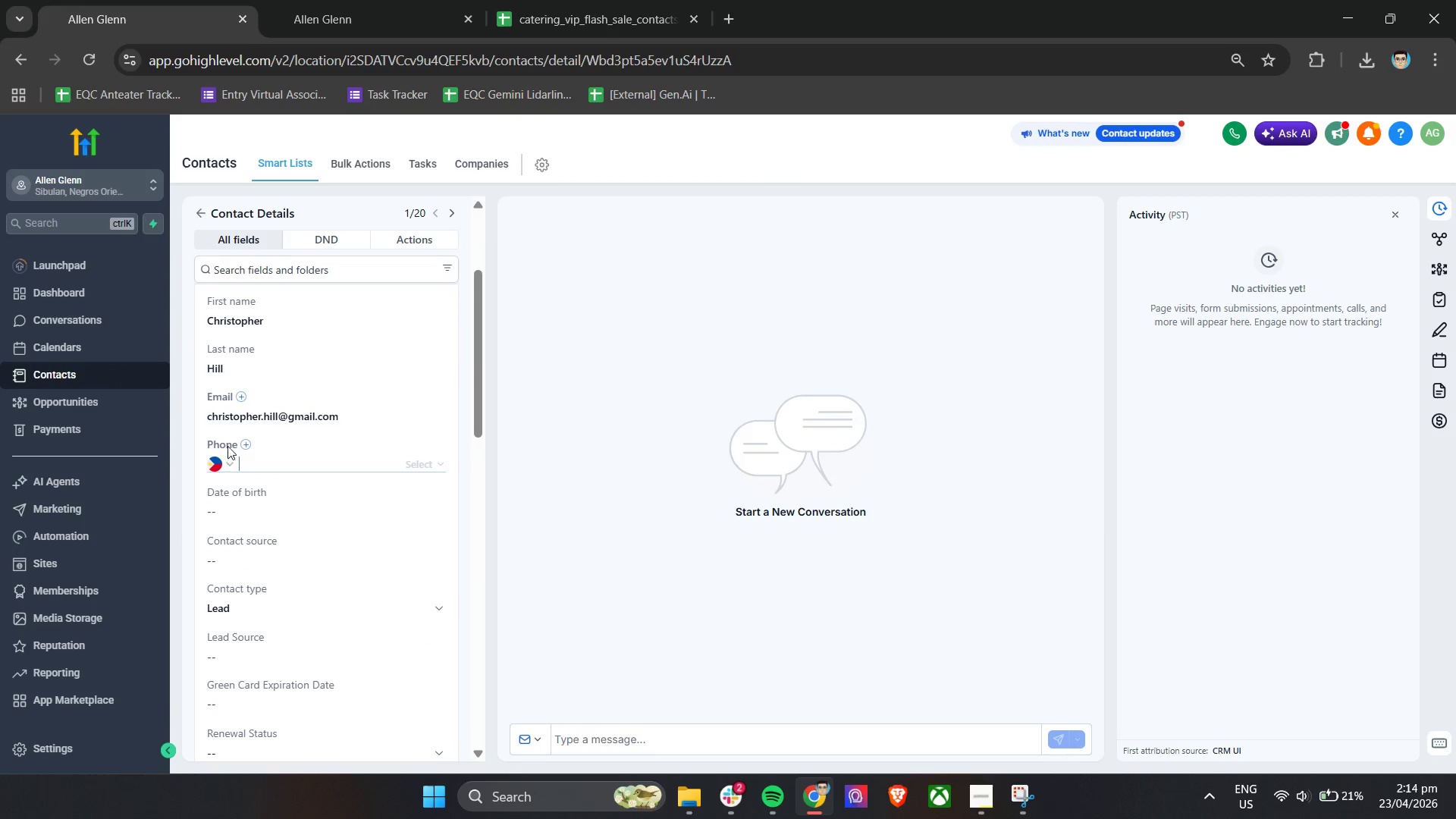 
left_click([243, 442])
 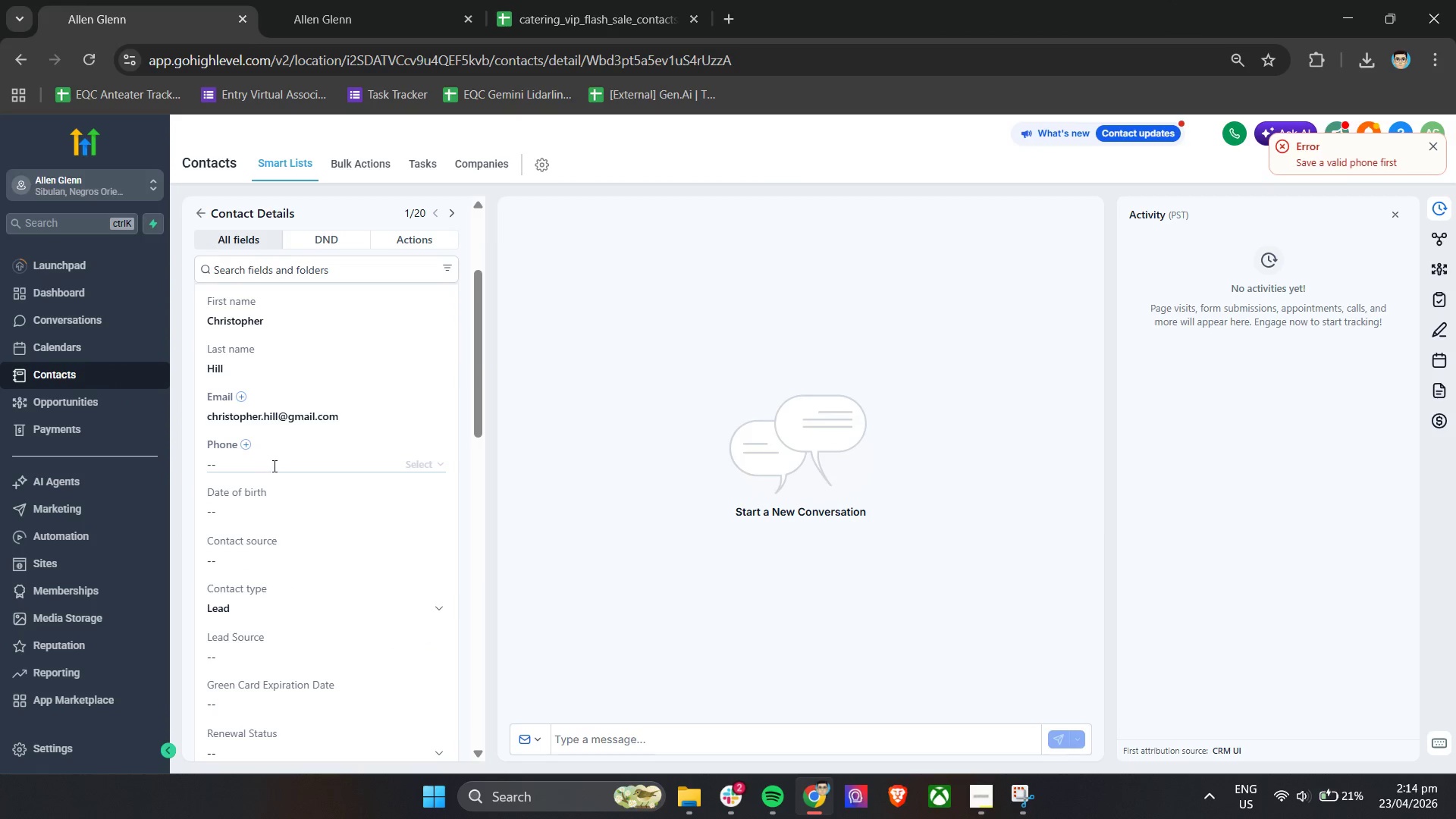 
left_click([273, 466])
 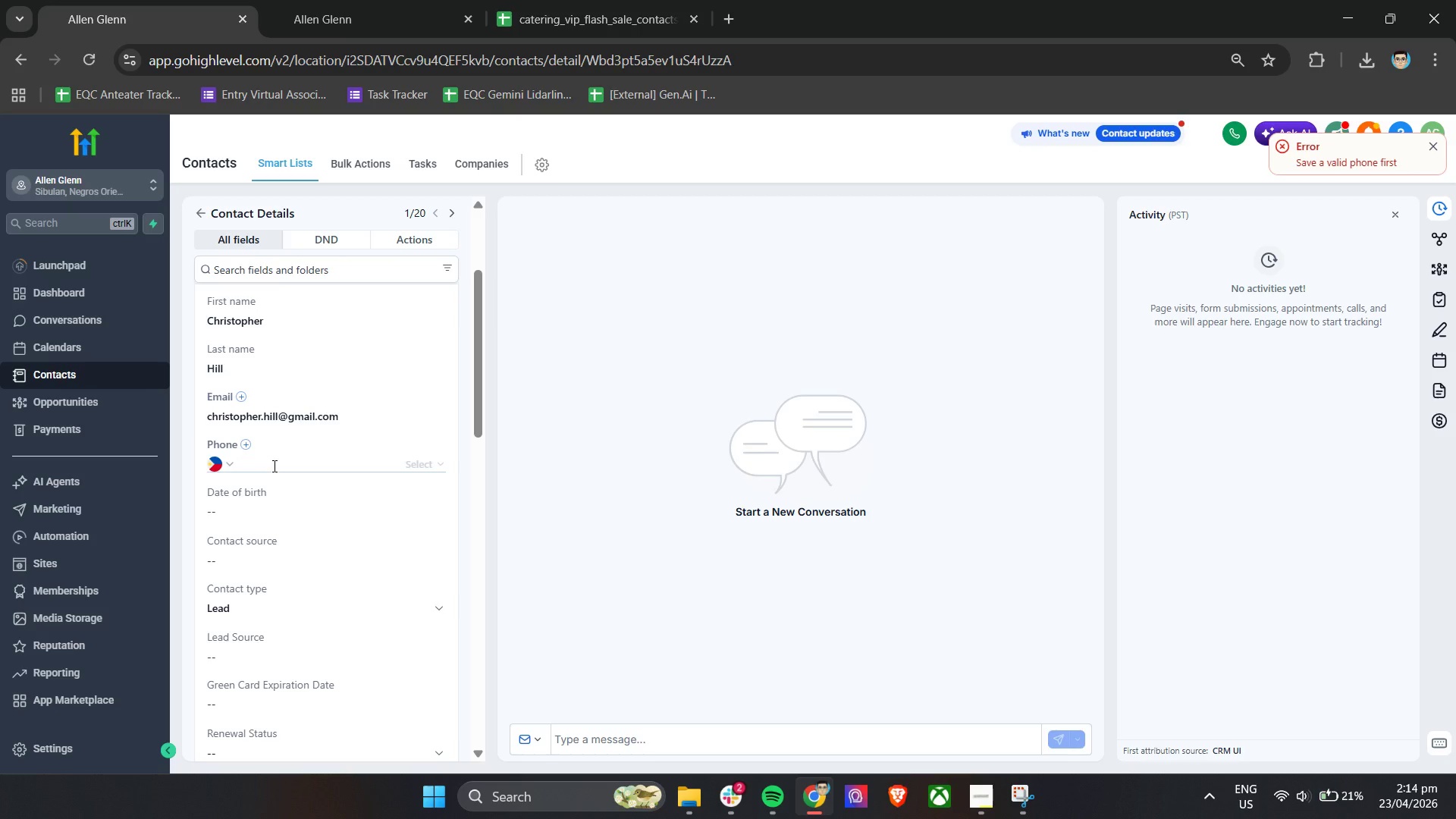 
key(Control+V)
 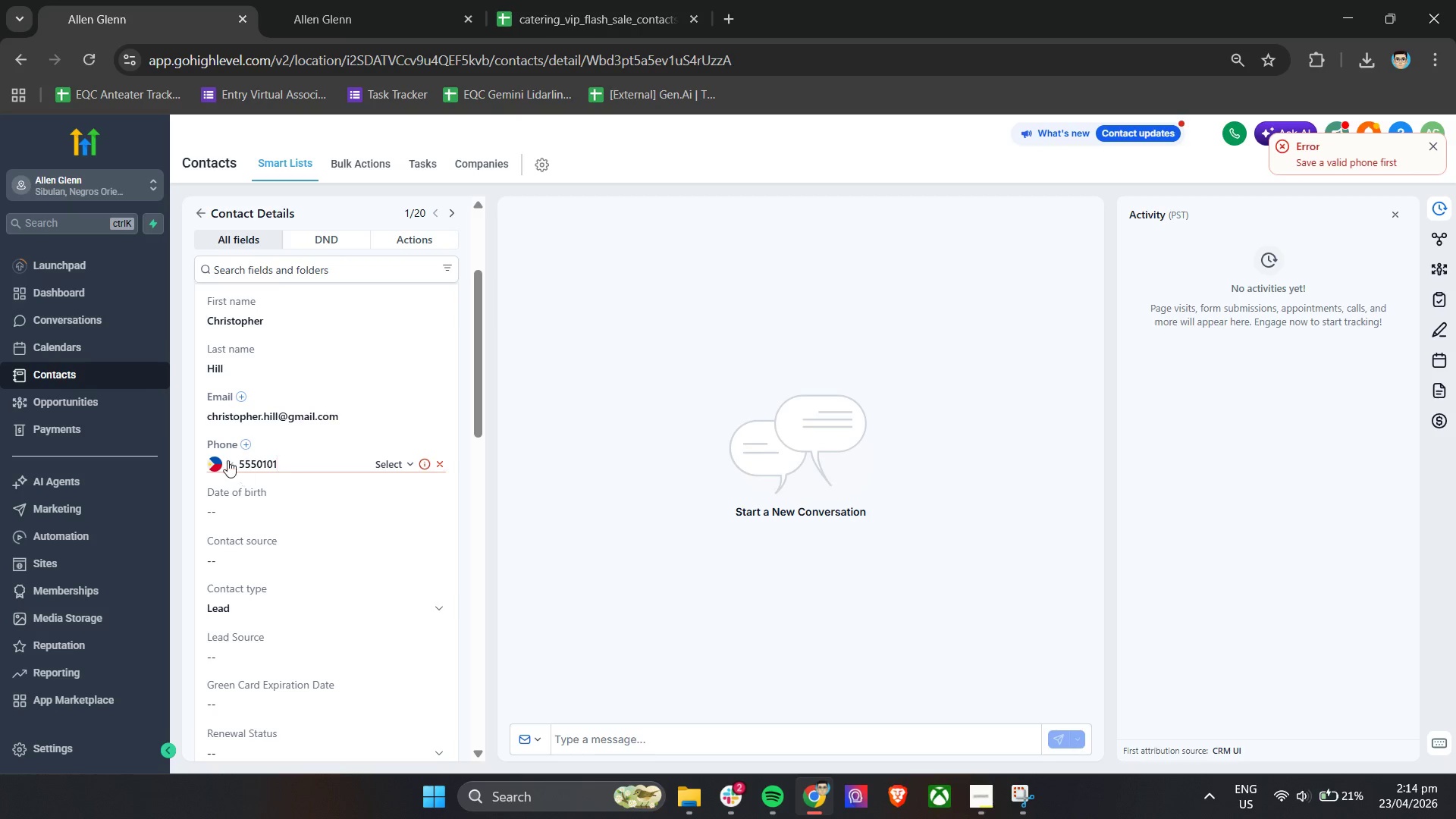 
left_click([227, 460])
 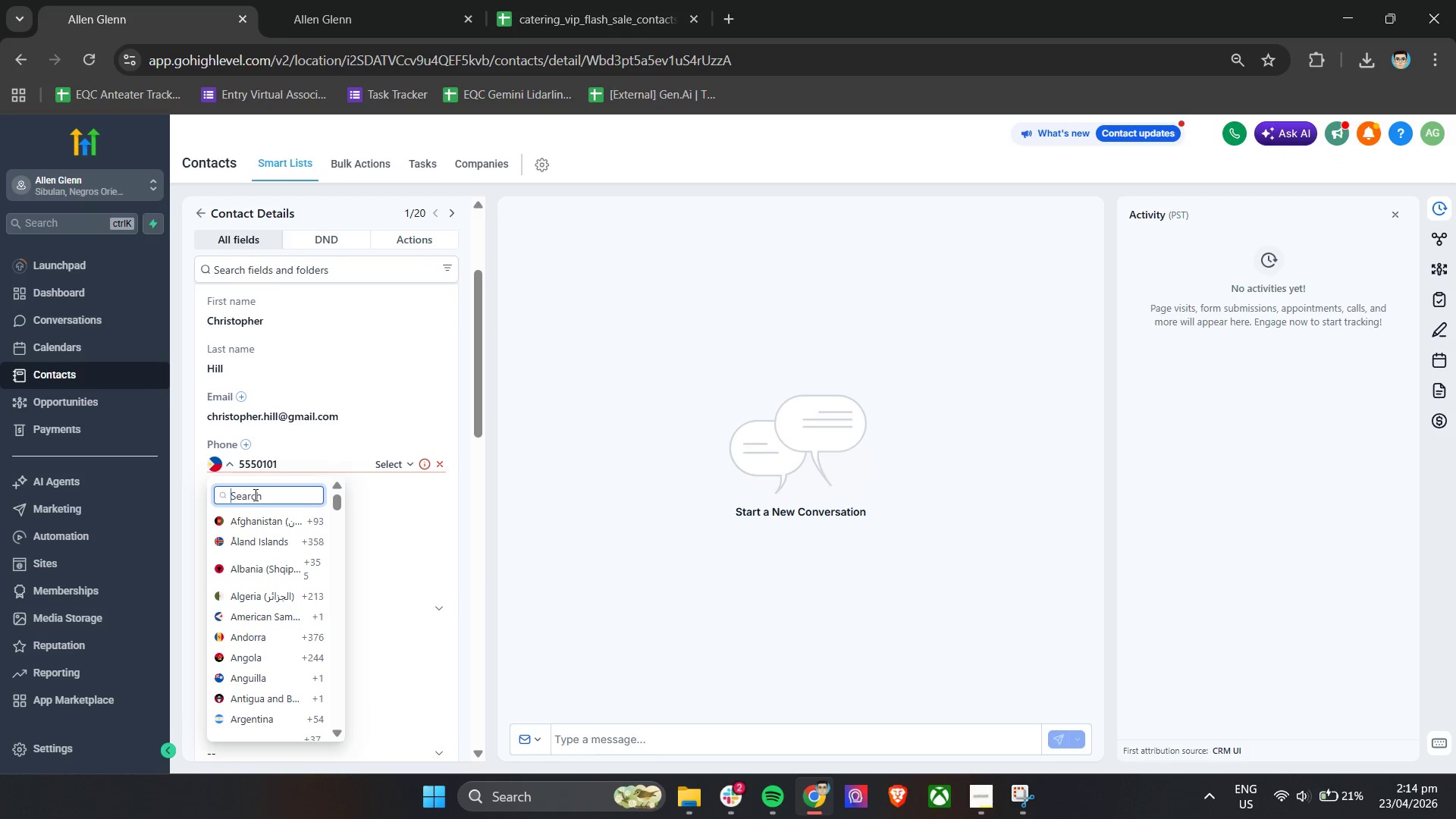 
mouse_move([269, 604])
 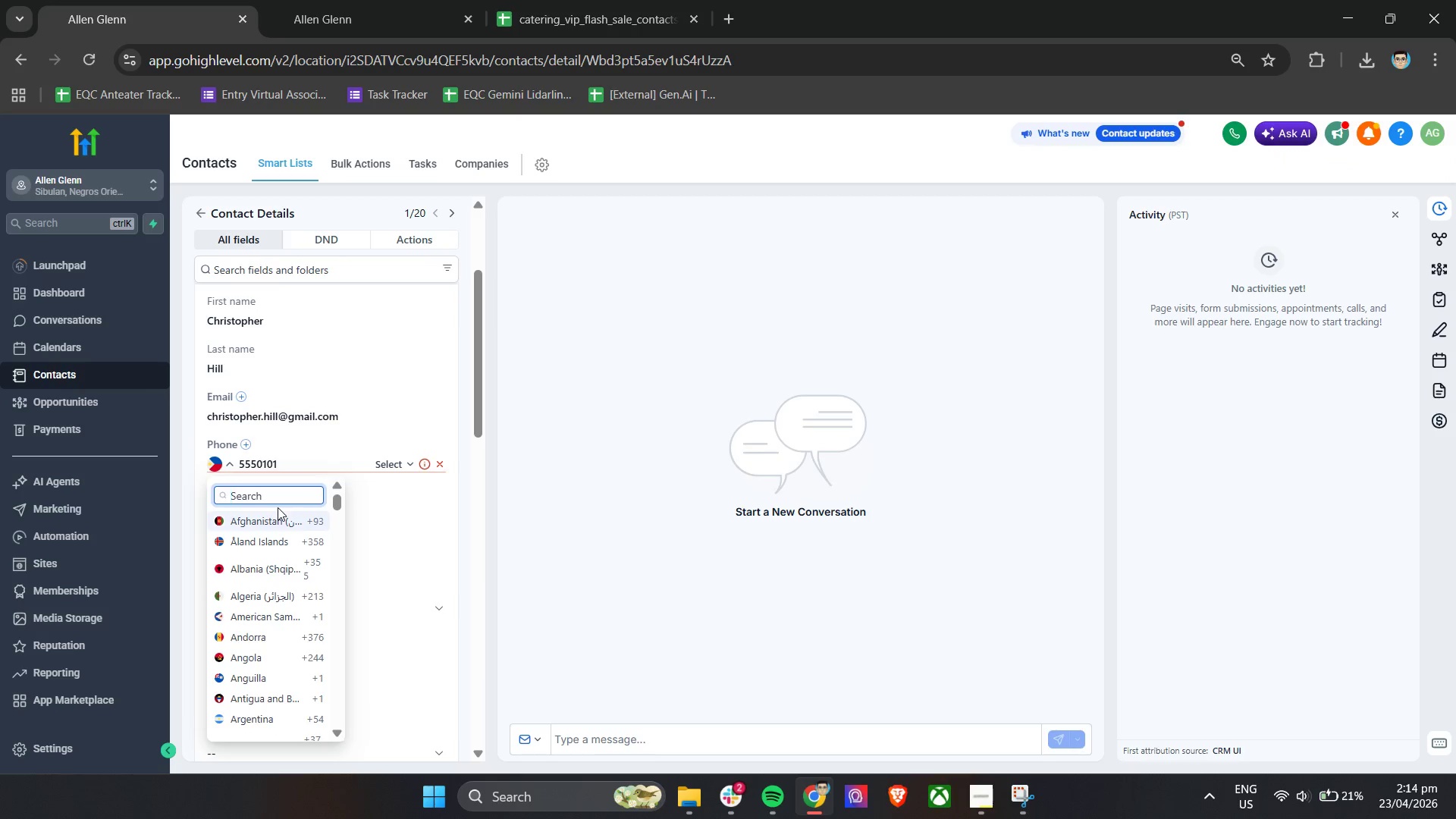 
hold_key(key=ShiftLeft, duration=0.47)
 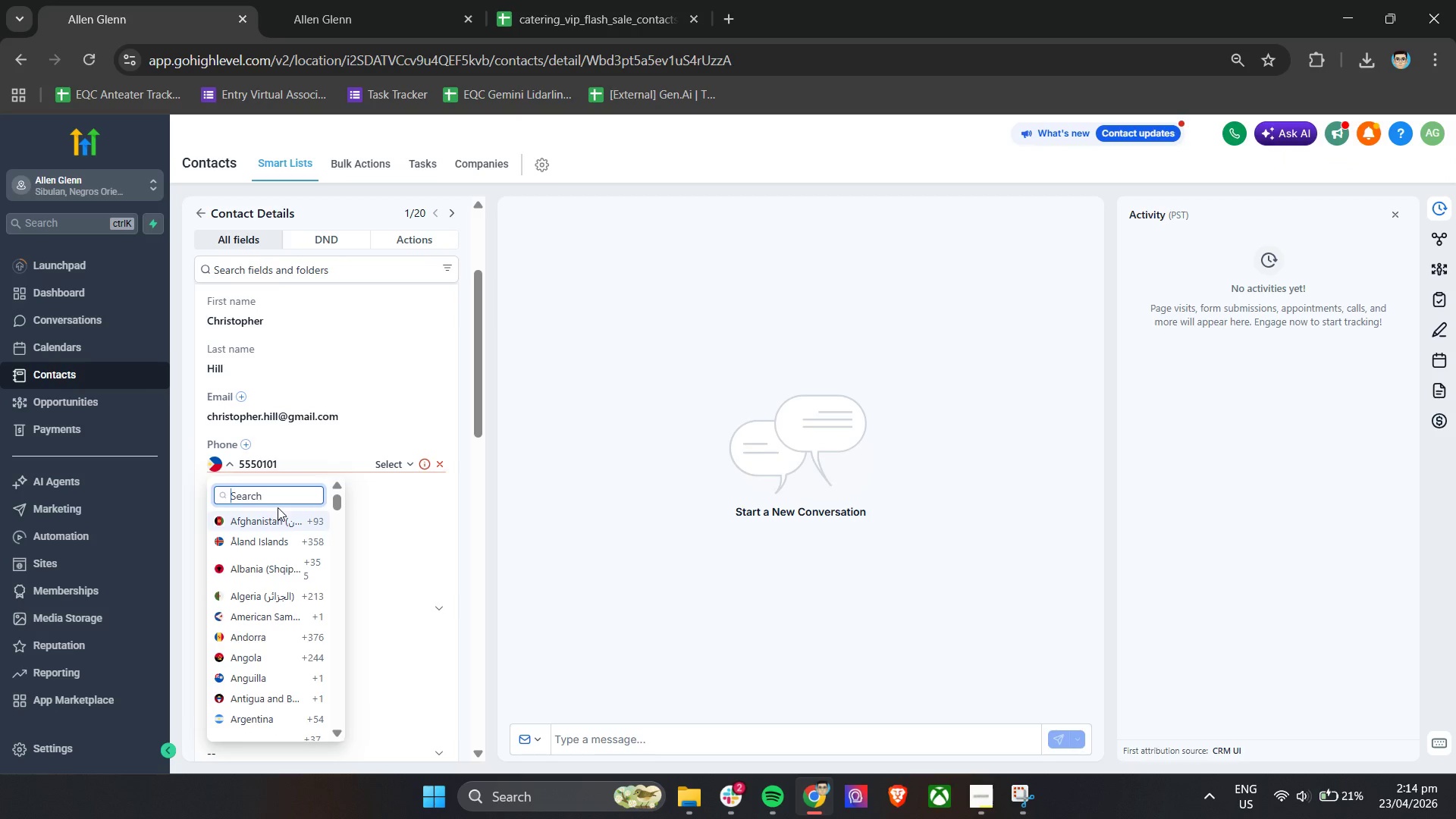 
key(Shift+Equal)
 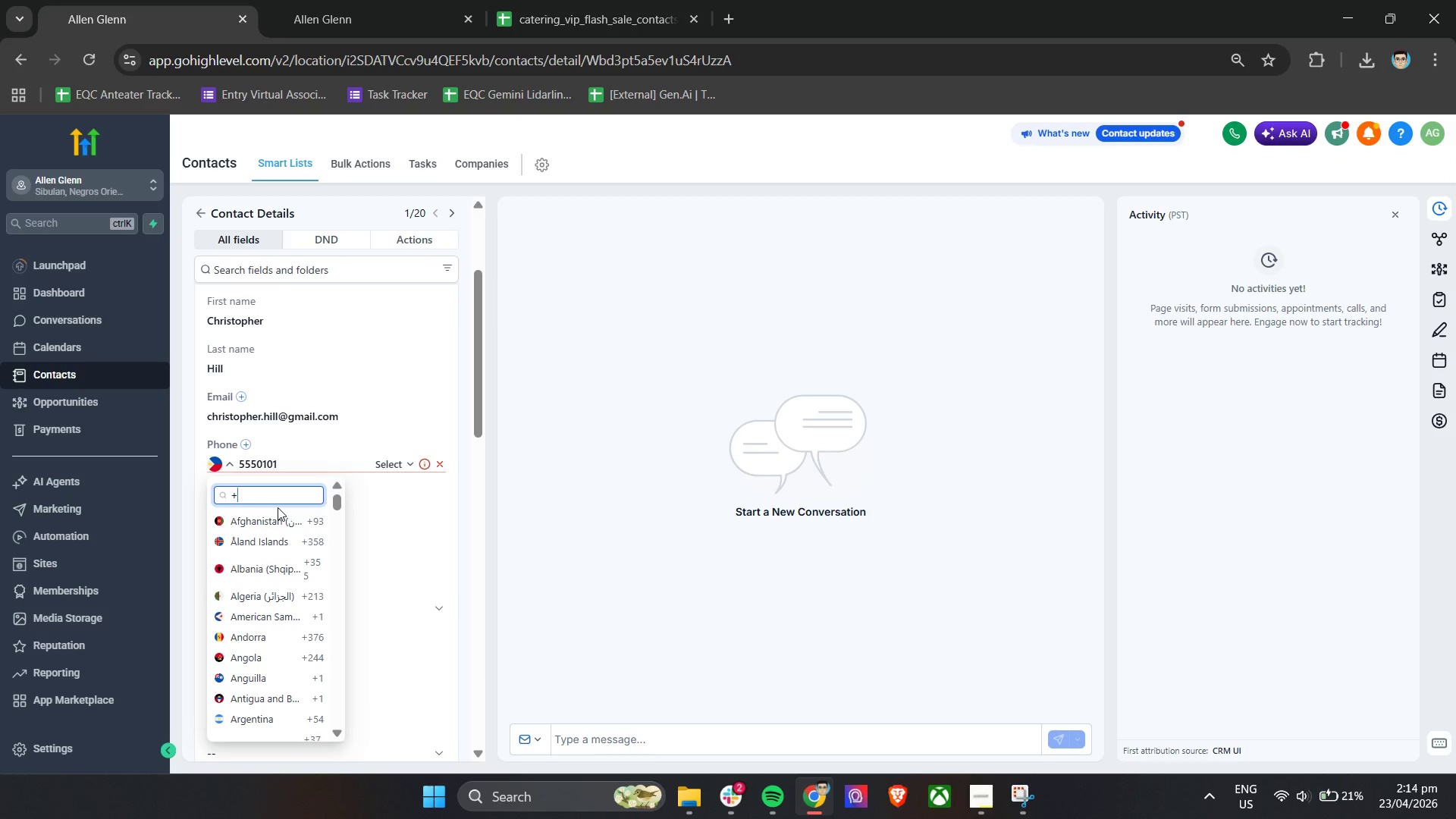 
key(1)
 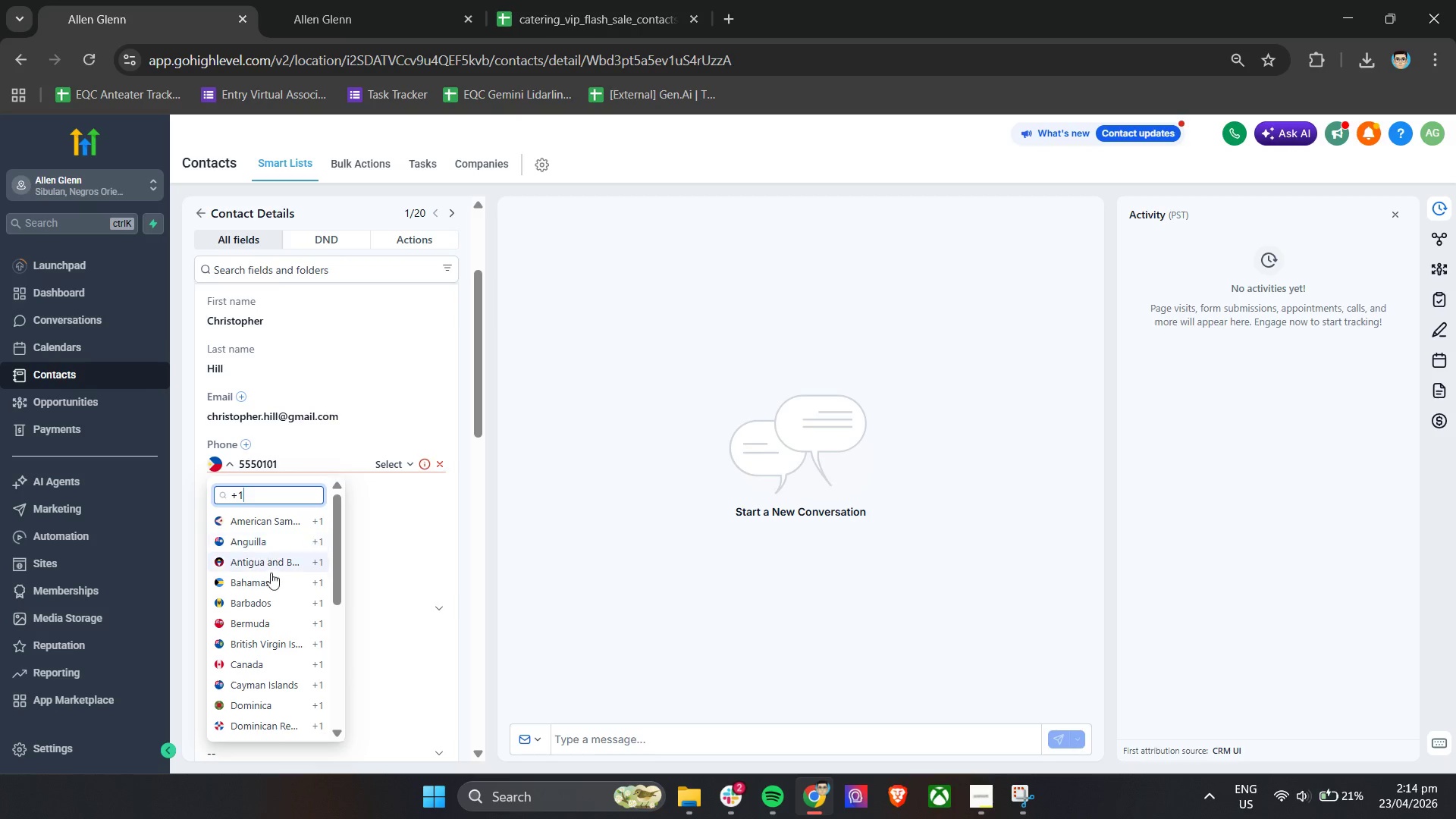 
scroll: coordinate [282, 666], scroll_direction: down, amount: 4.0
 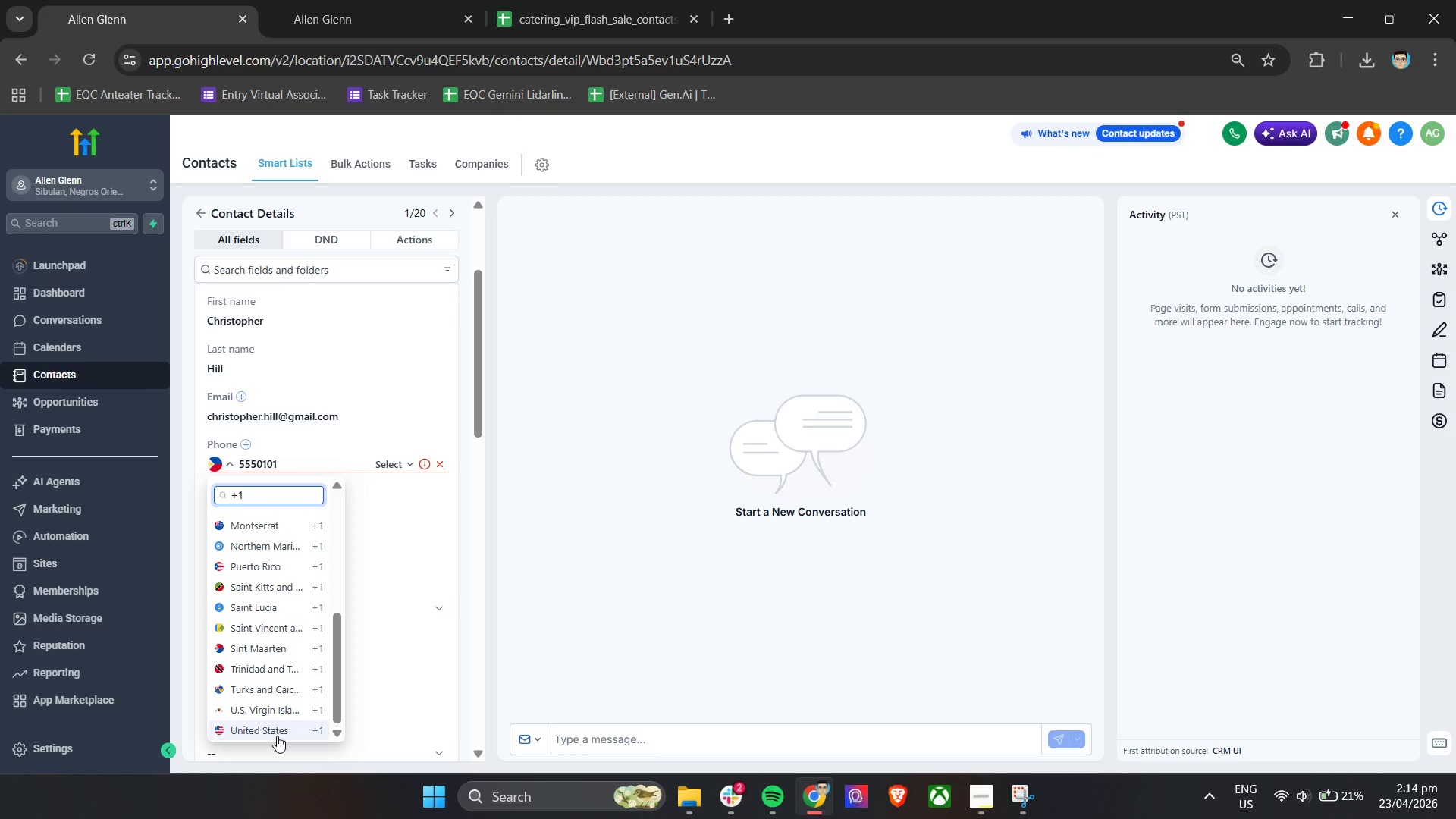 
left_click([277, 736])
 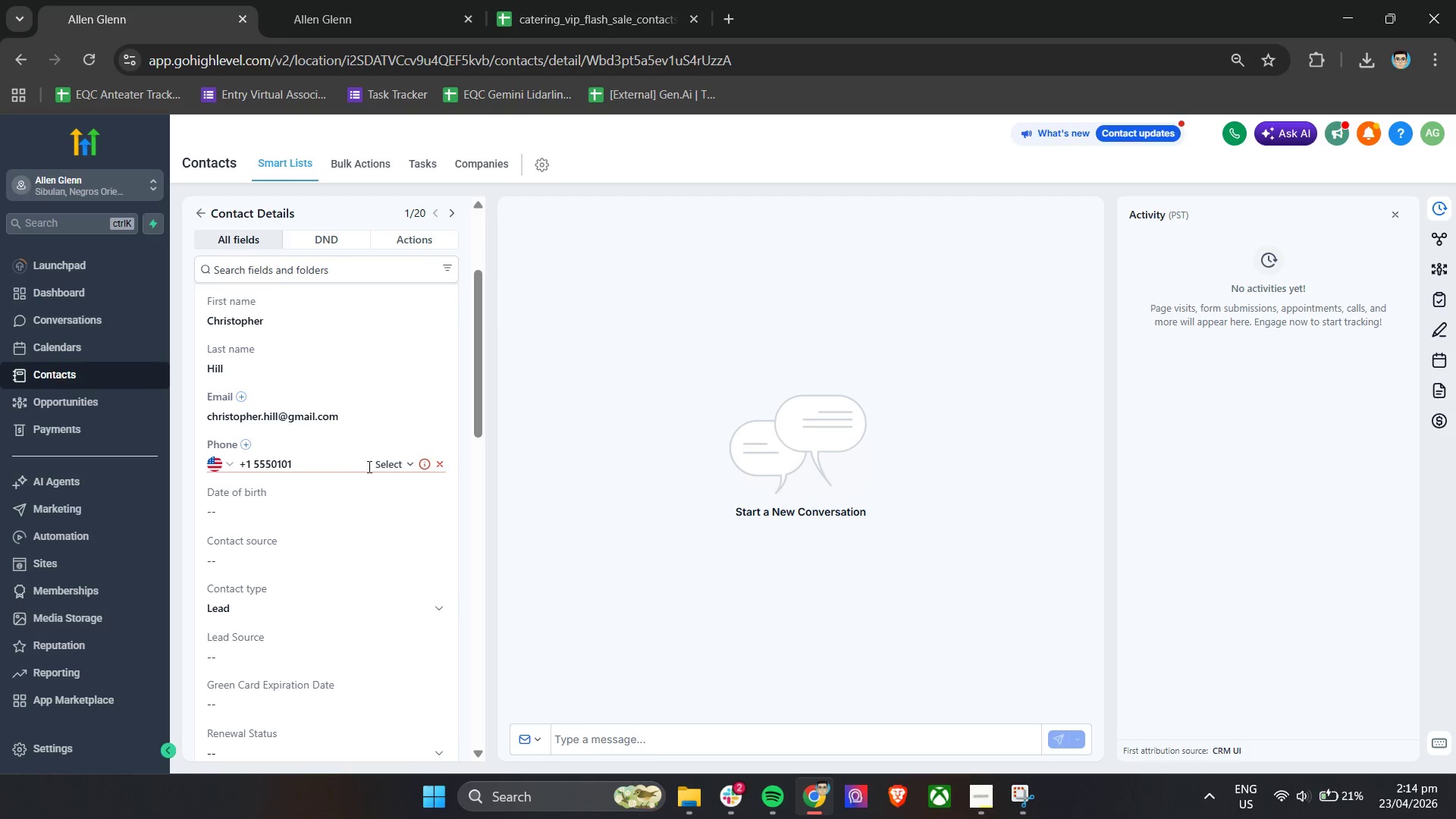 
left_click([400, 466])
 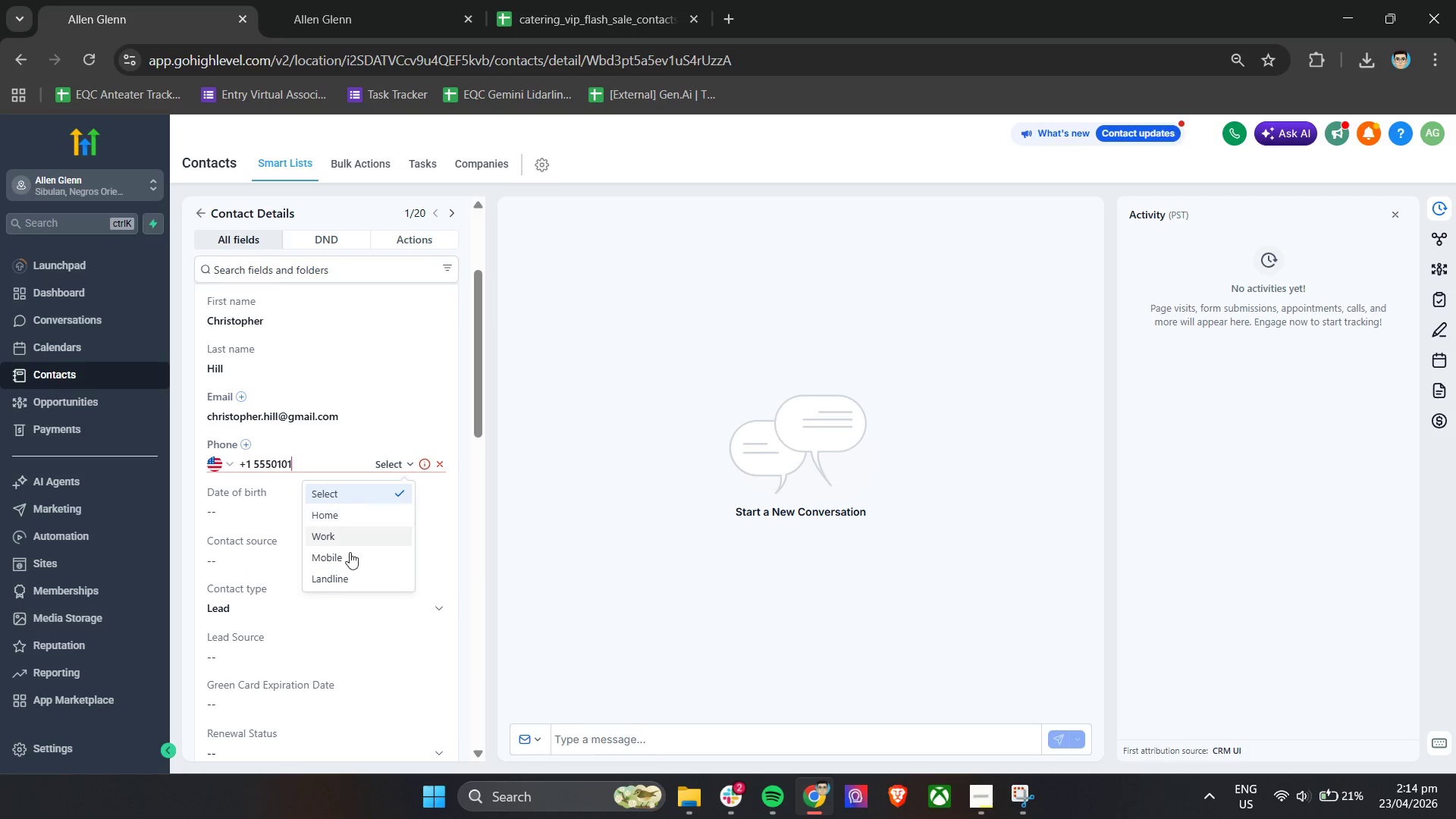 
left_click([345, 562])
 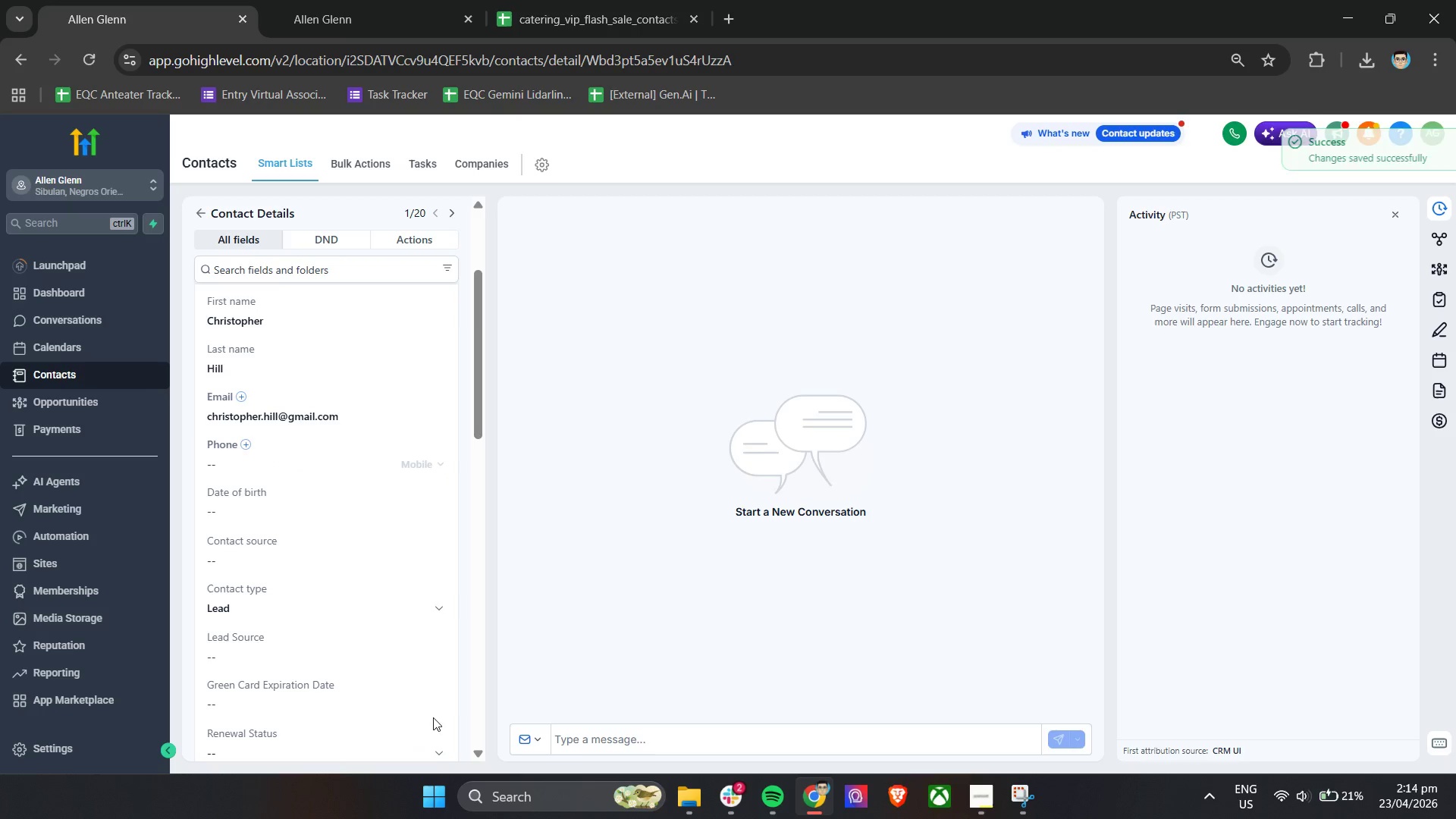 
scroll: coordinate [336, 622], scroll_direction: up, amount: 3.0
 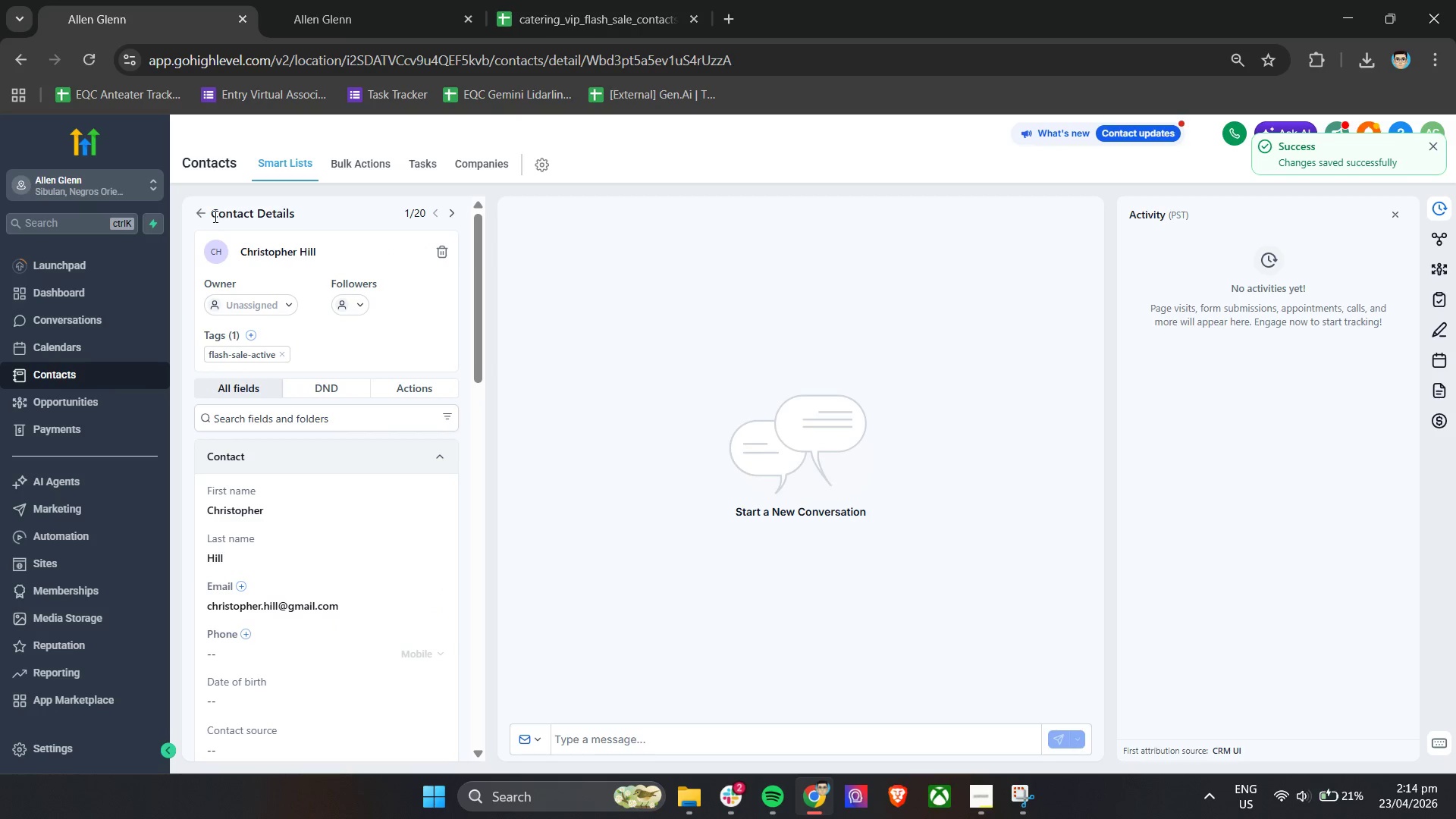 
double_click([196, 211])
 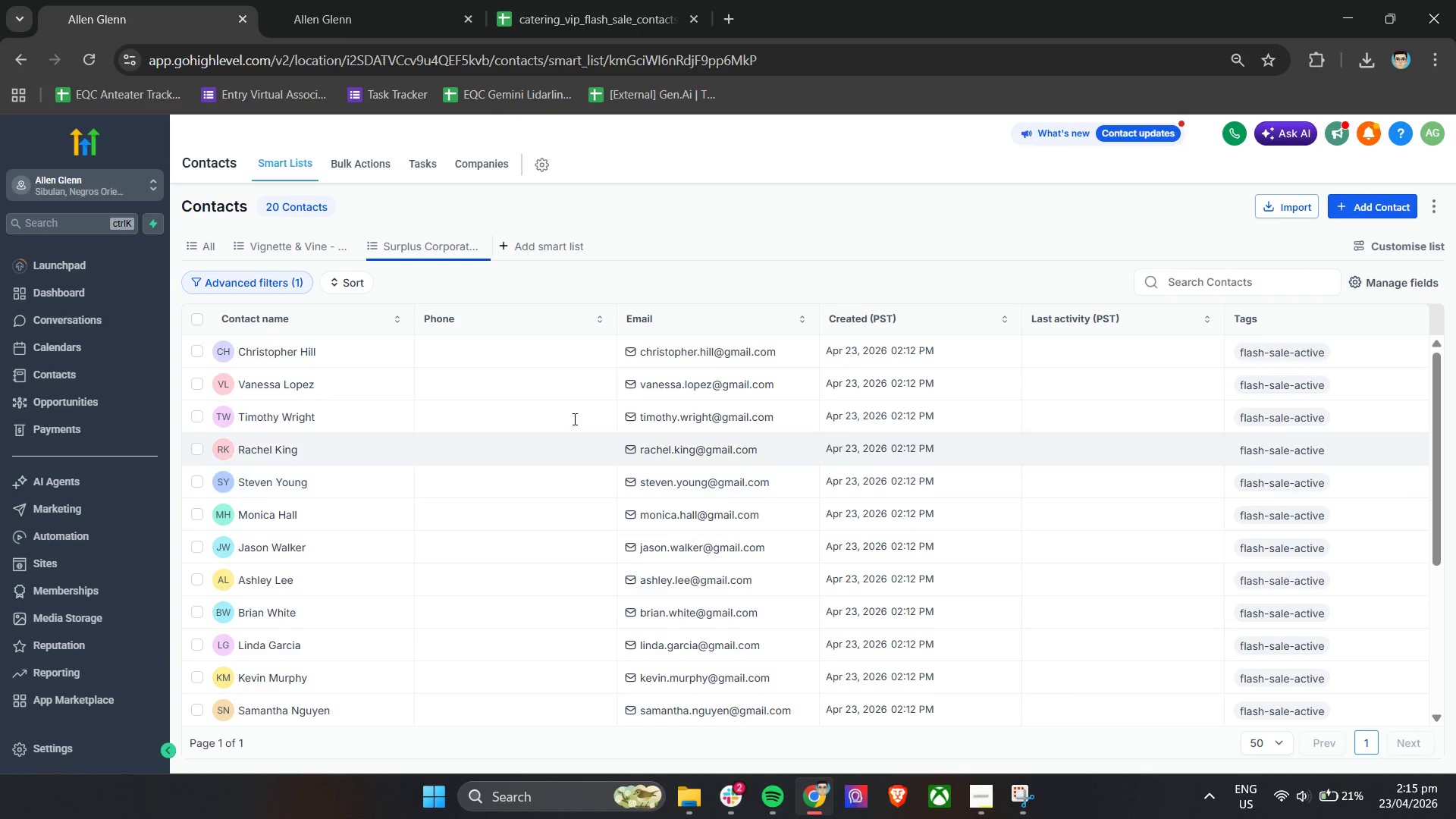 
wait(5.33)
 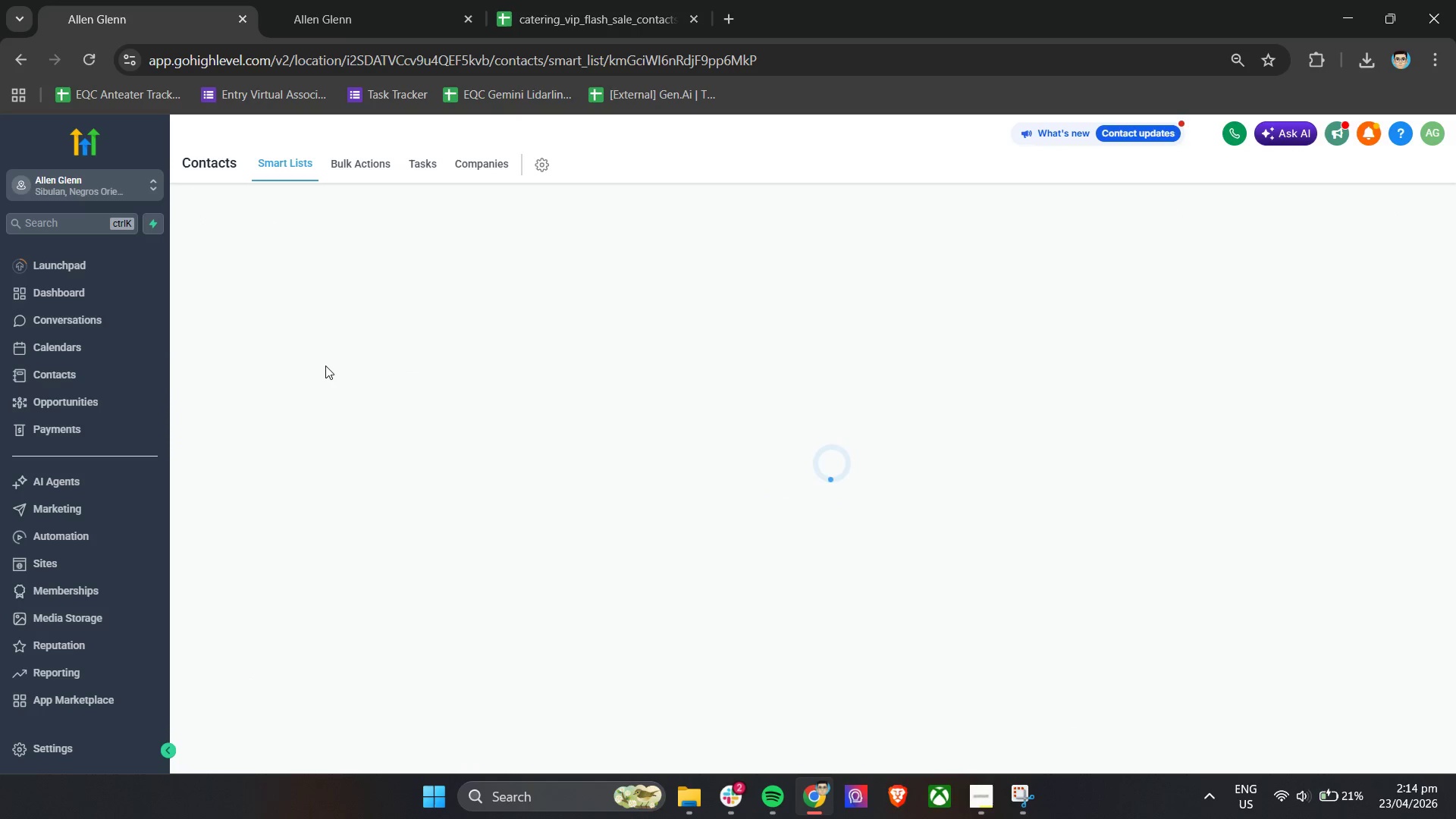 
left_click([304, 356])
 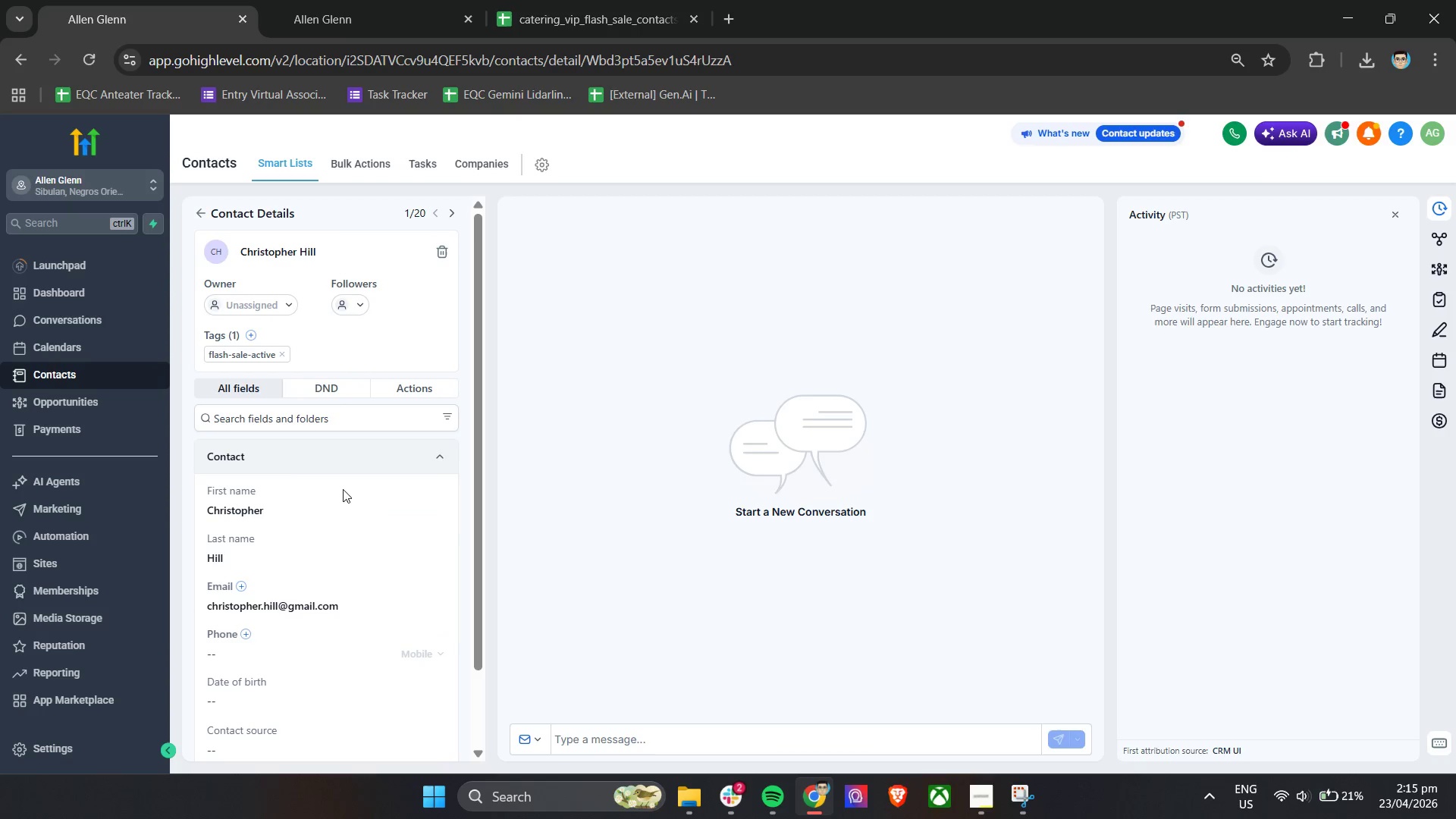 
scroll: coordinate [337, 507], scroll_direction: down, amount: 1.0
 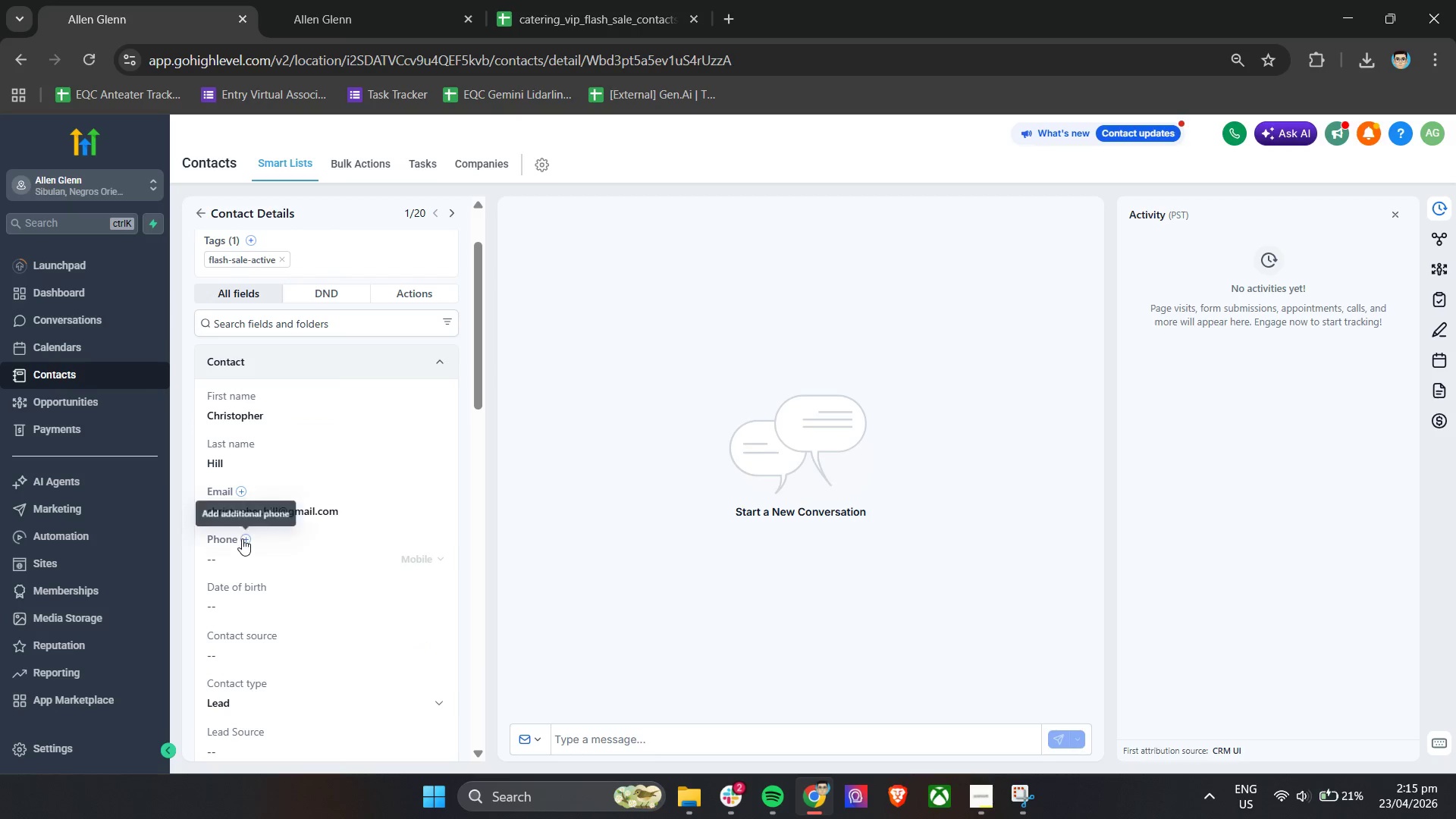 
left_click([247, 541])
 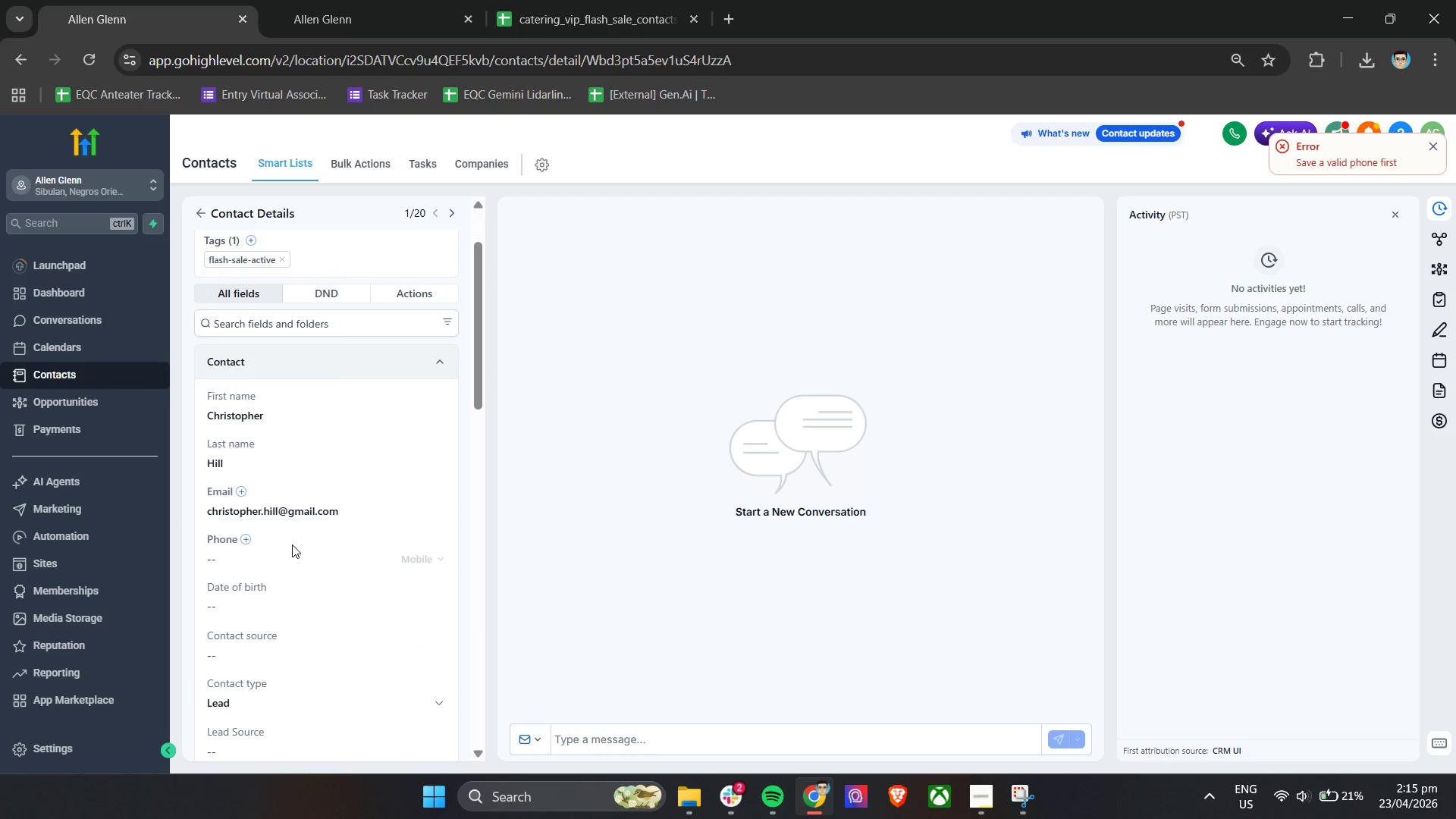 
left_click([273, 560])
 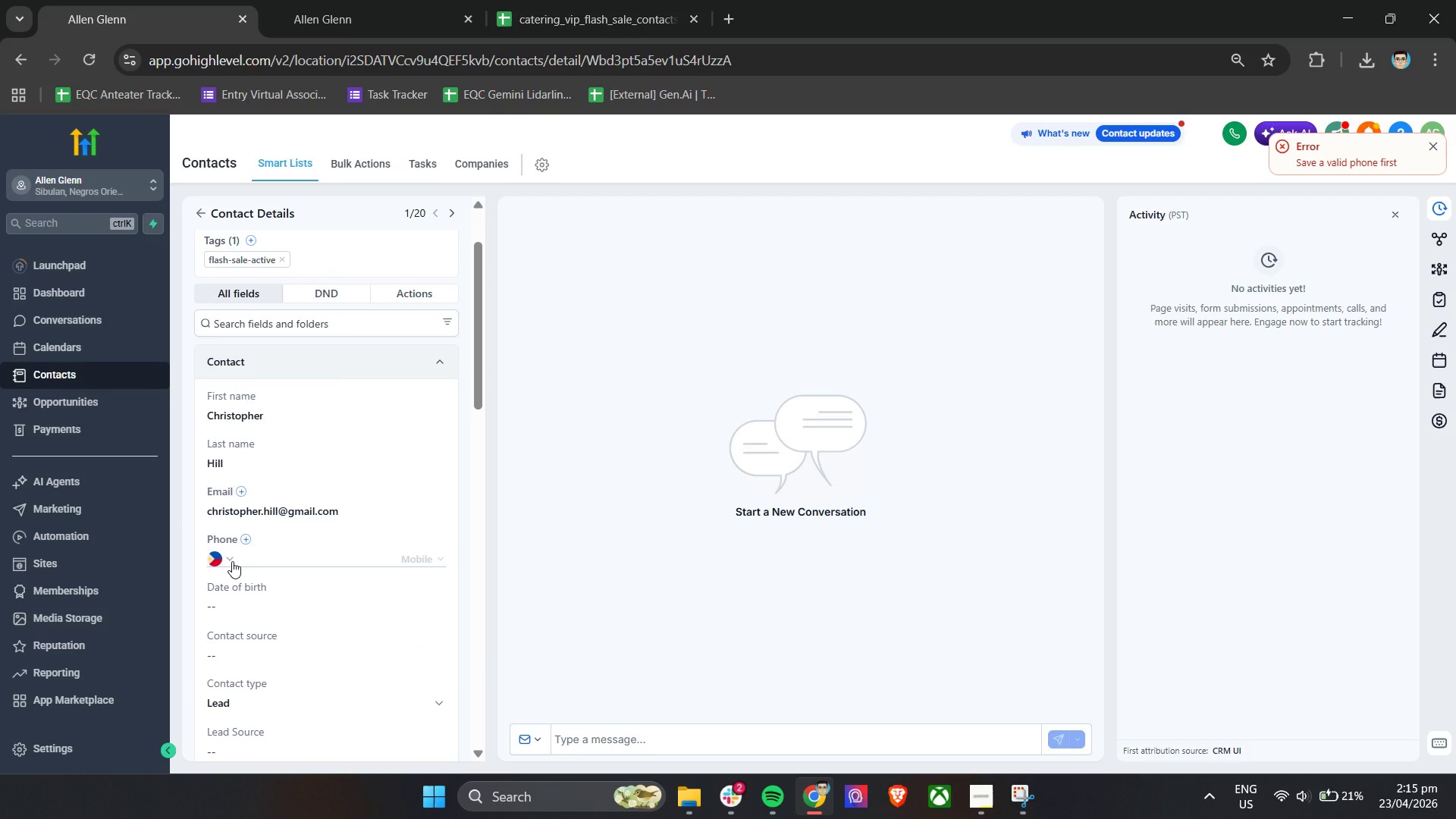 
left_click([232, 561])
 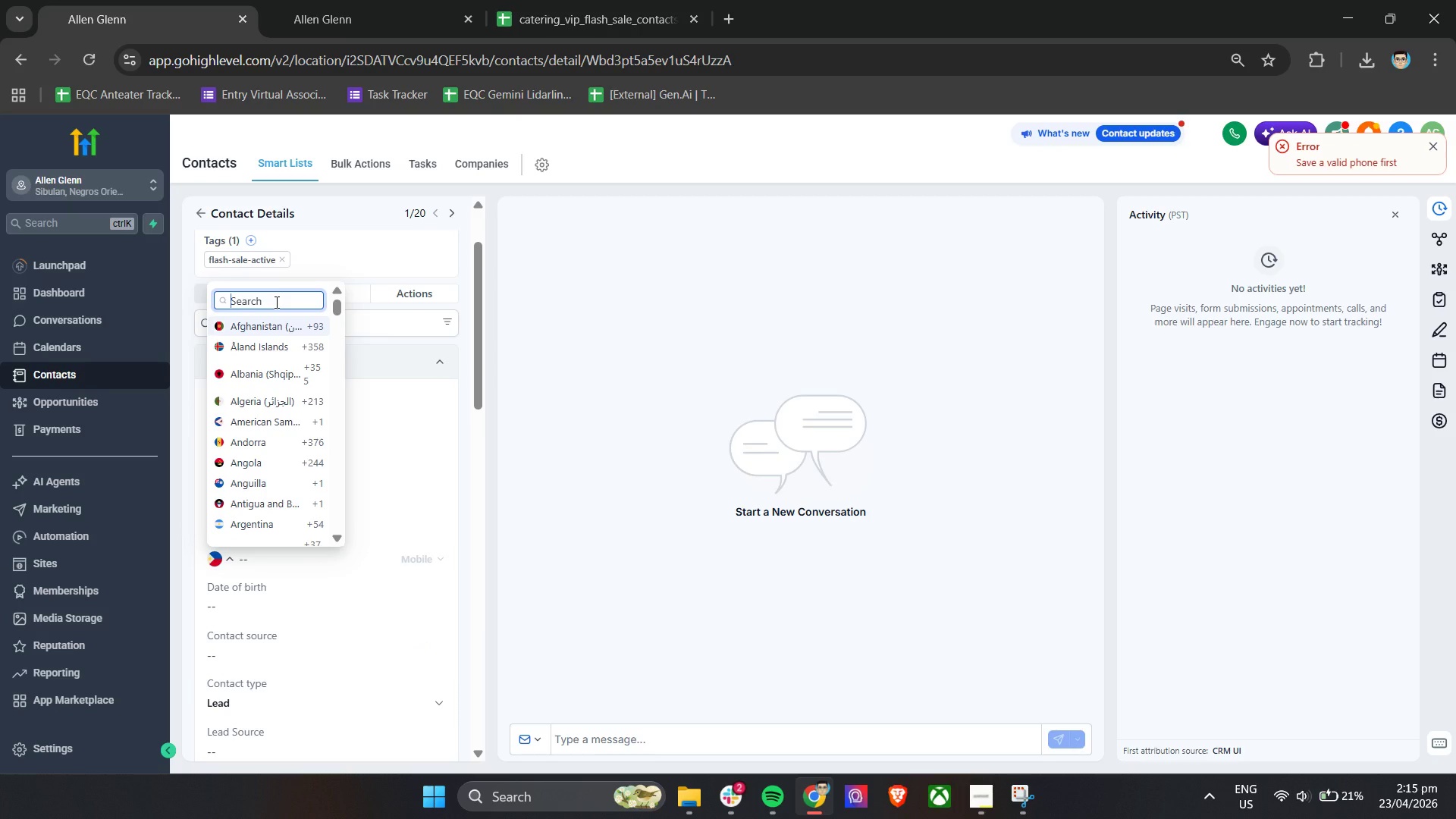 
type(us)
 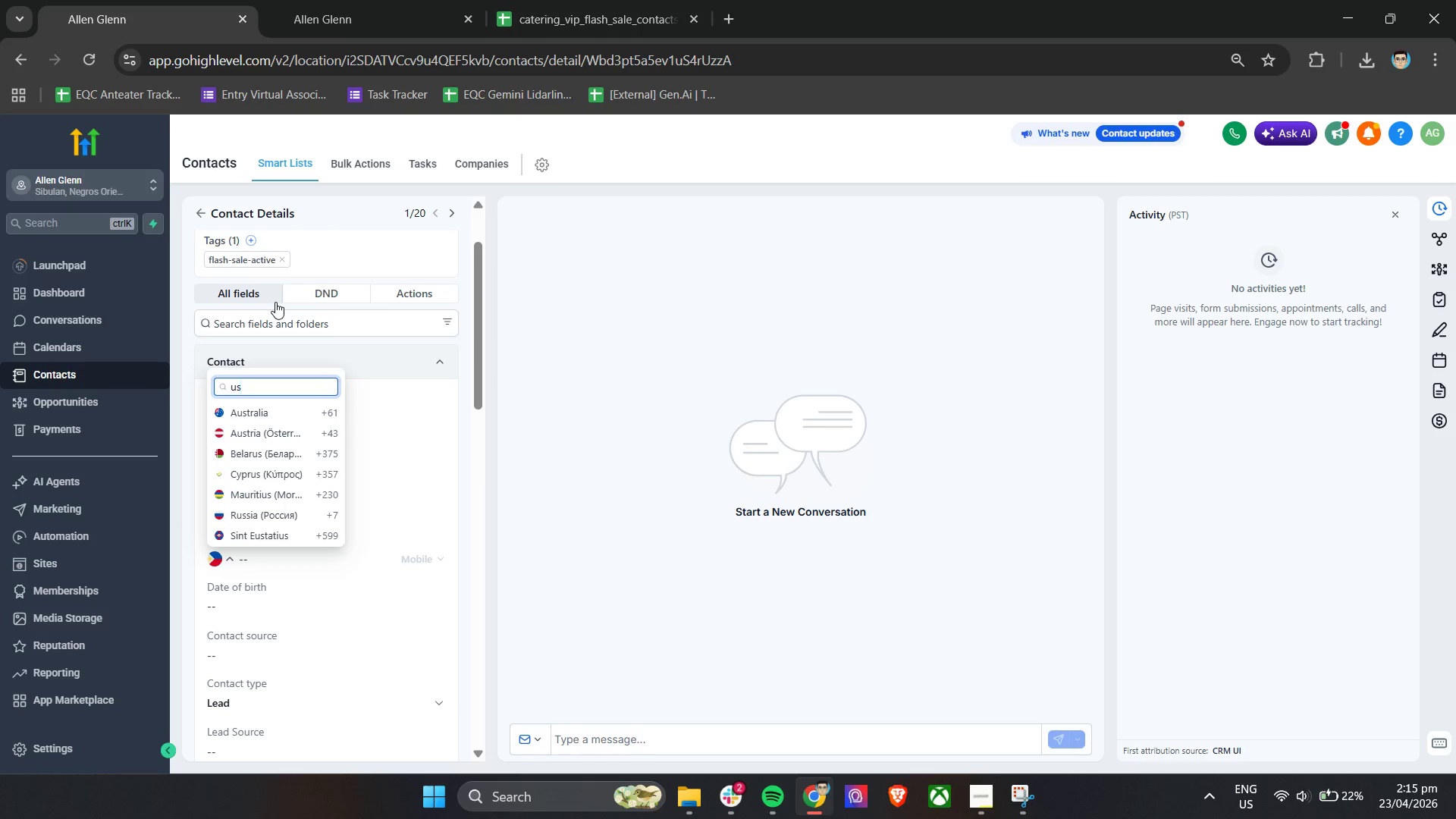 
key(Backspace)
 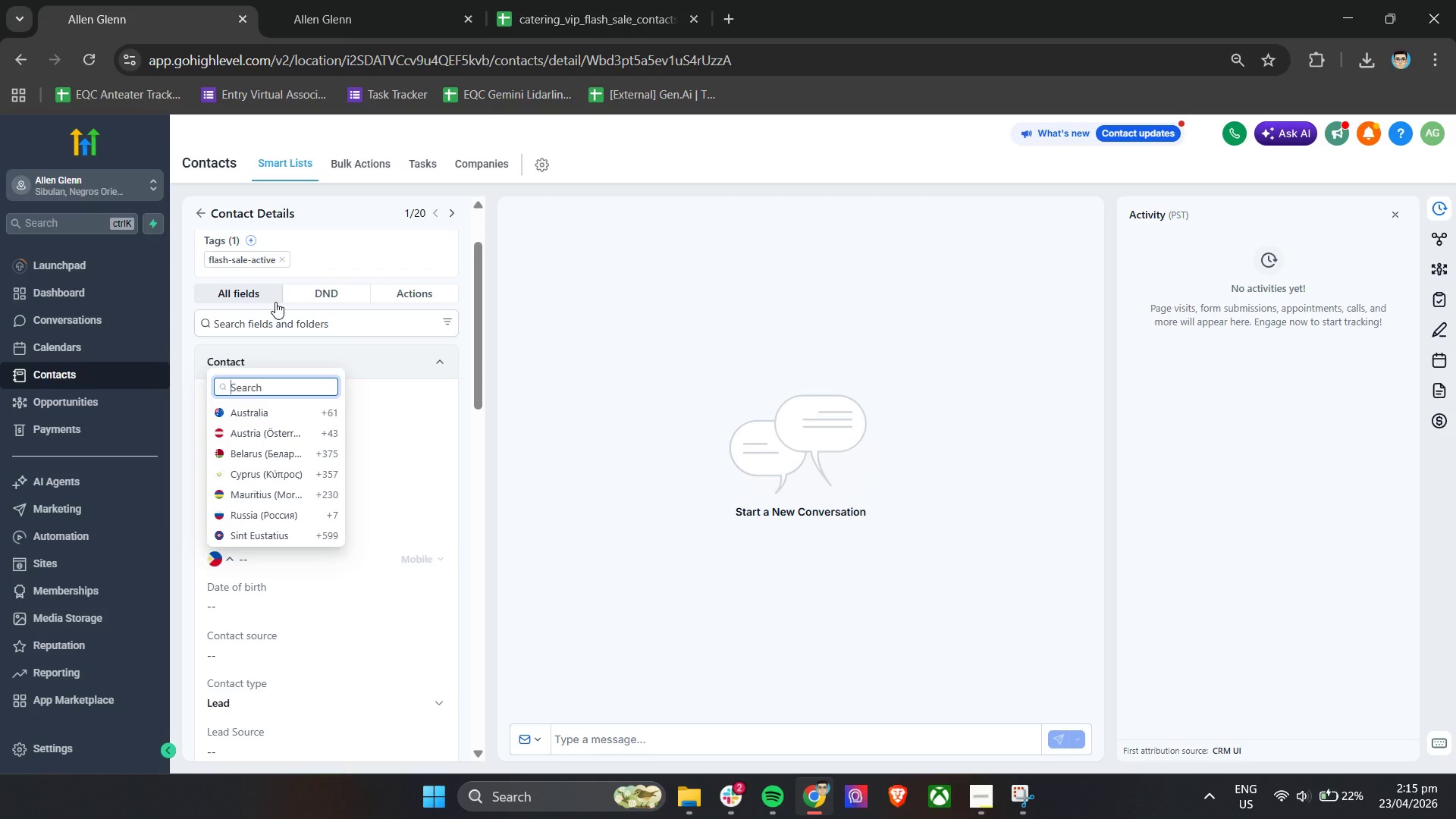 
key(Backspace)
 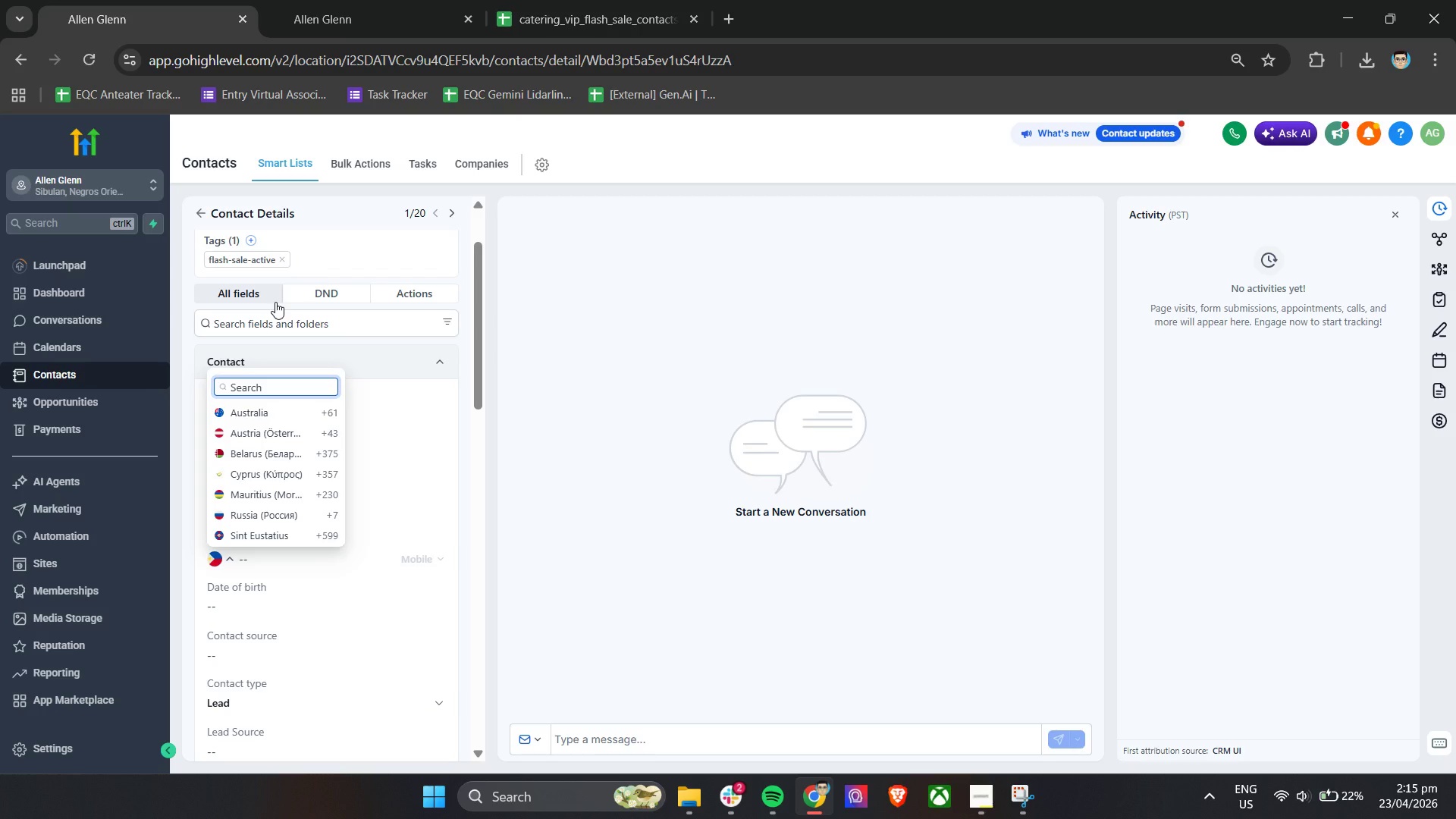 
key(Shift+Equal)
 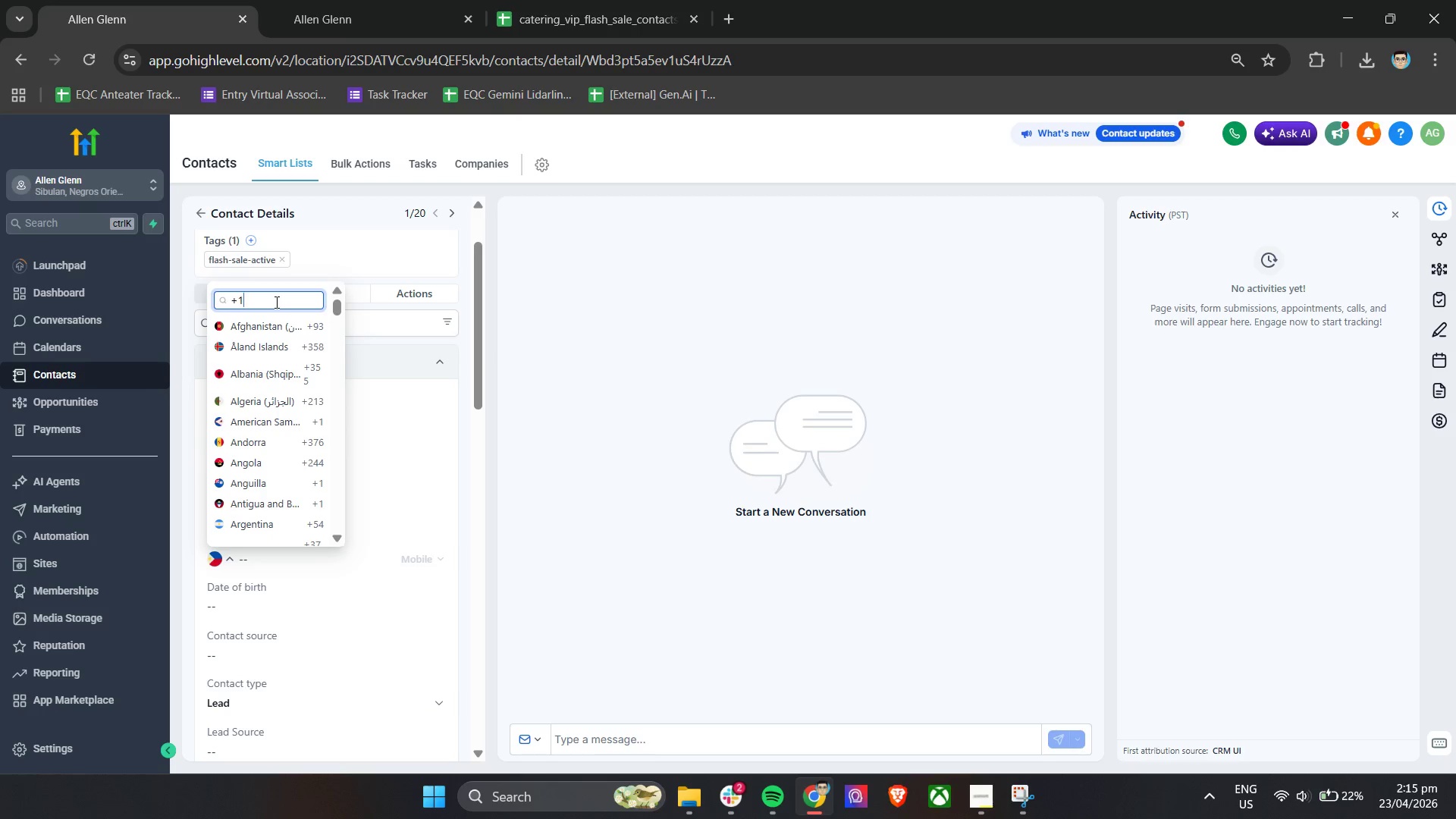 
key(1)
 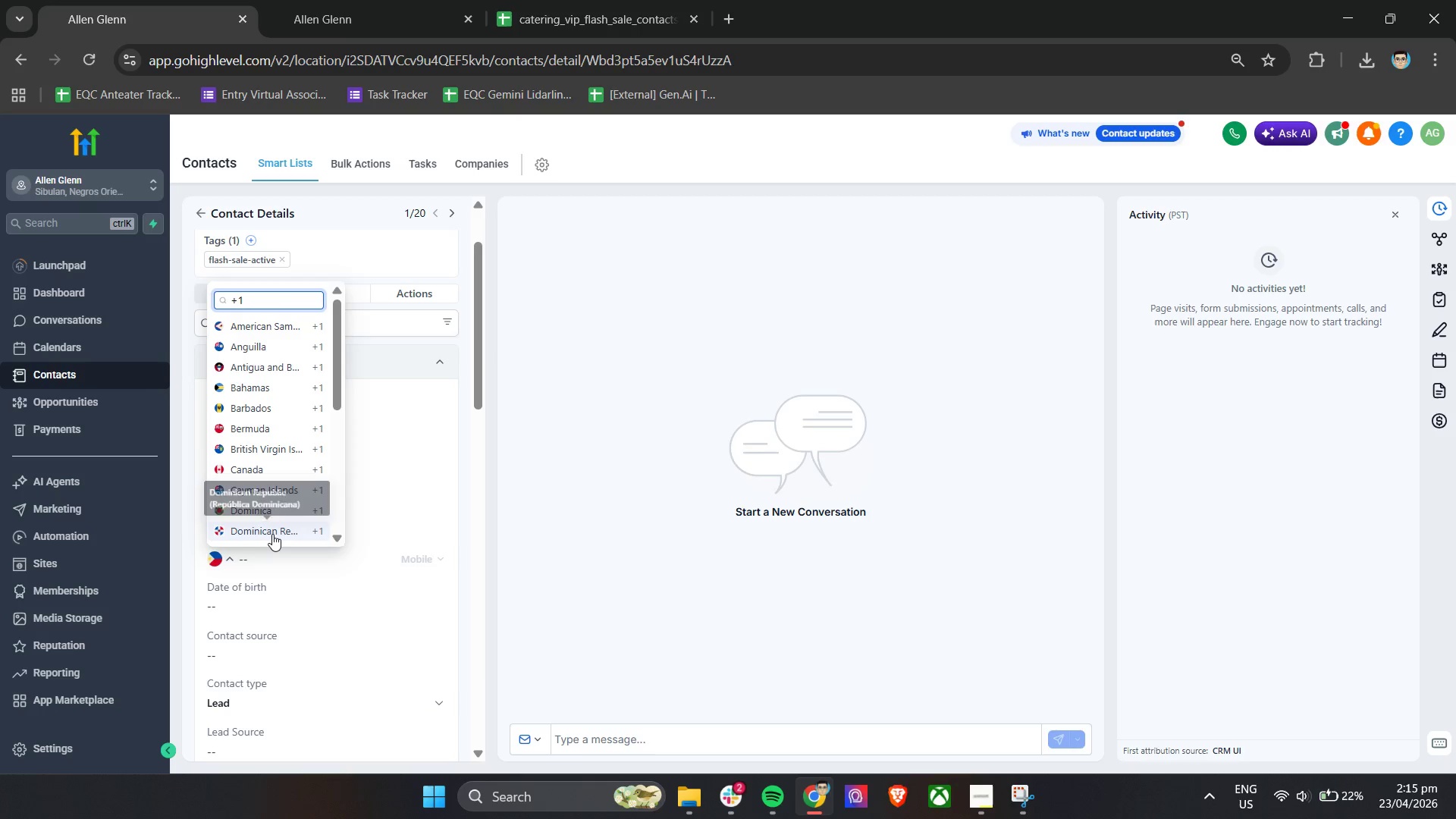 
scroll: coordinate [270, 497], scroll_direction: down, amount: 10.0
 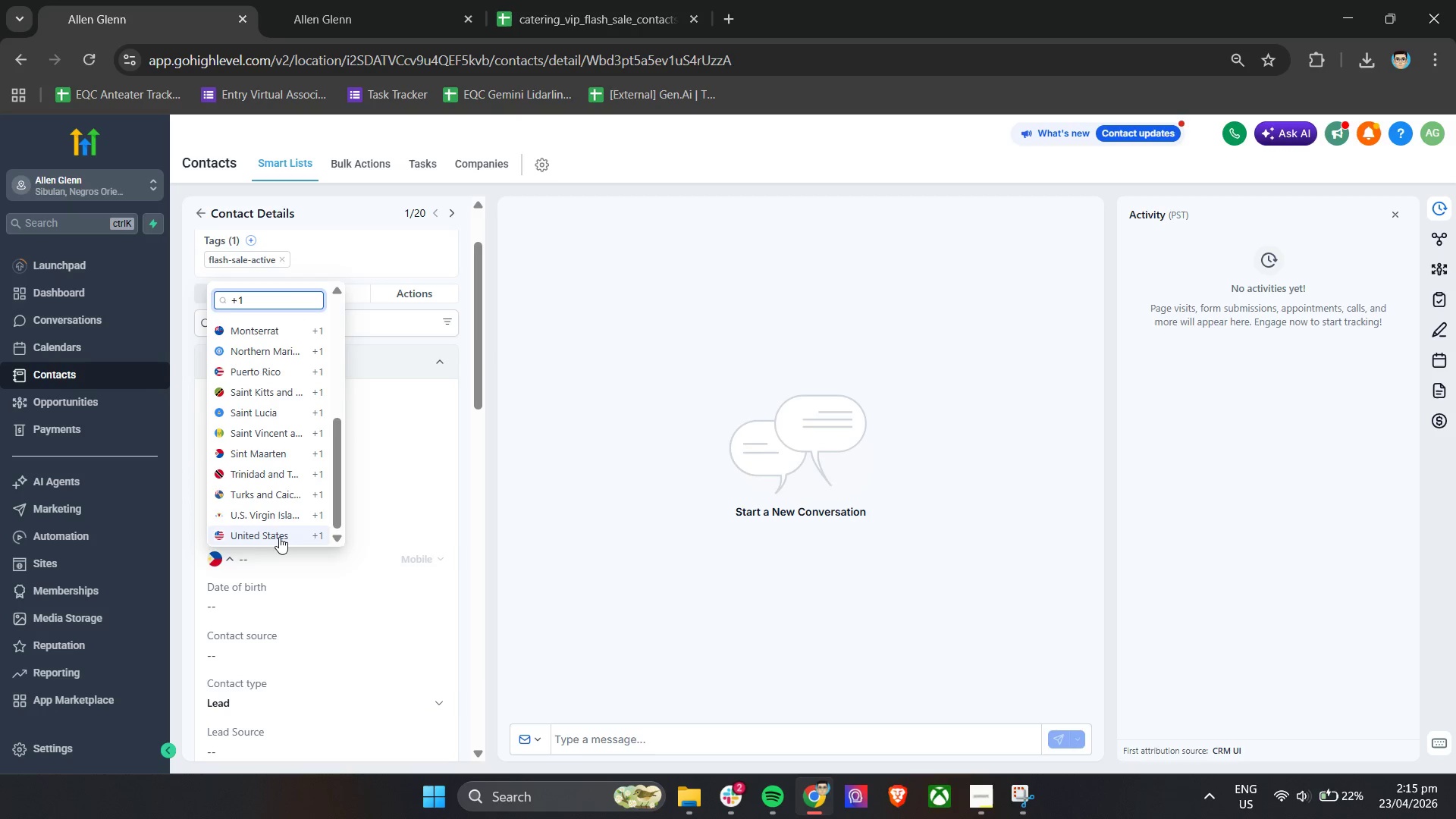 
left_click([280, 537])
 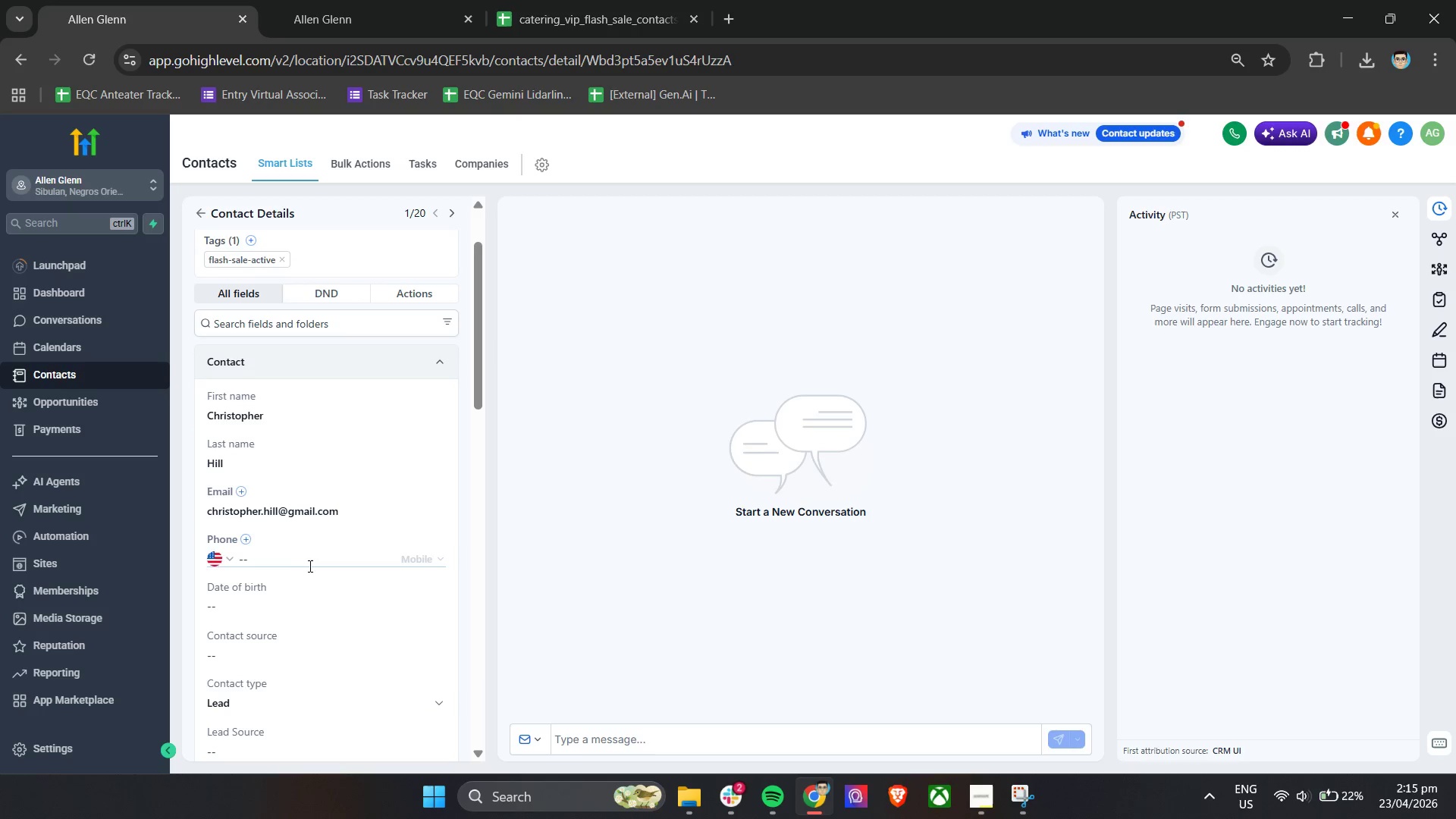 
left_click([310, 563])
 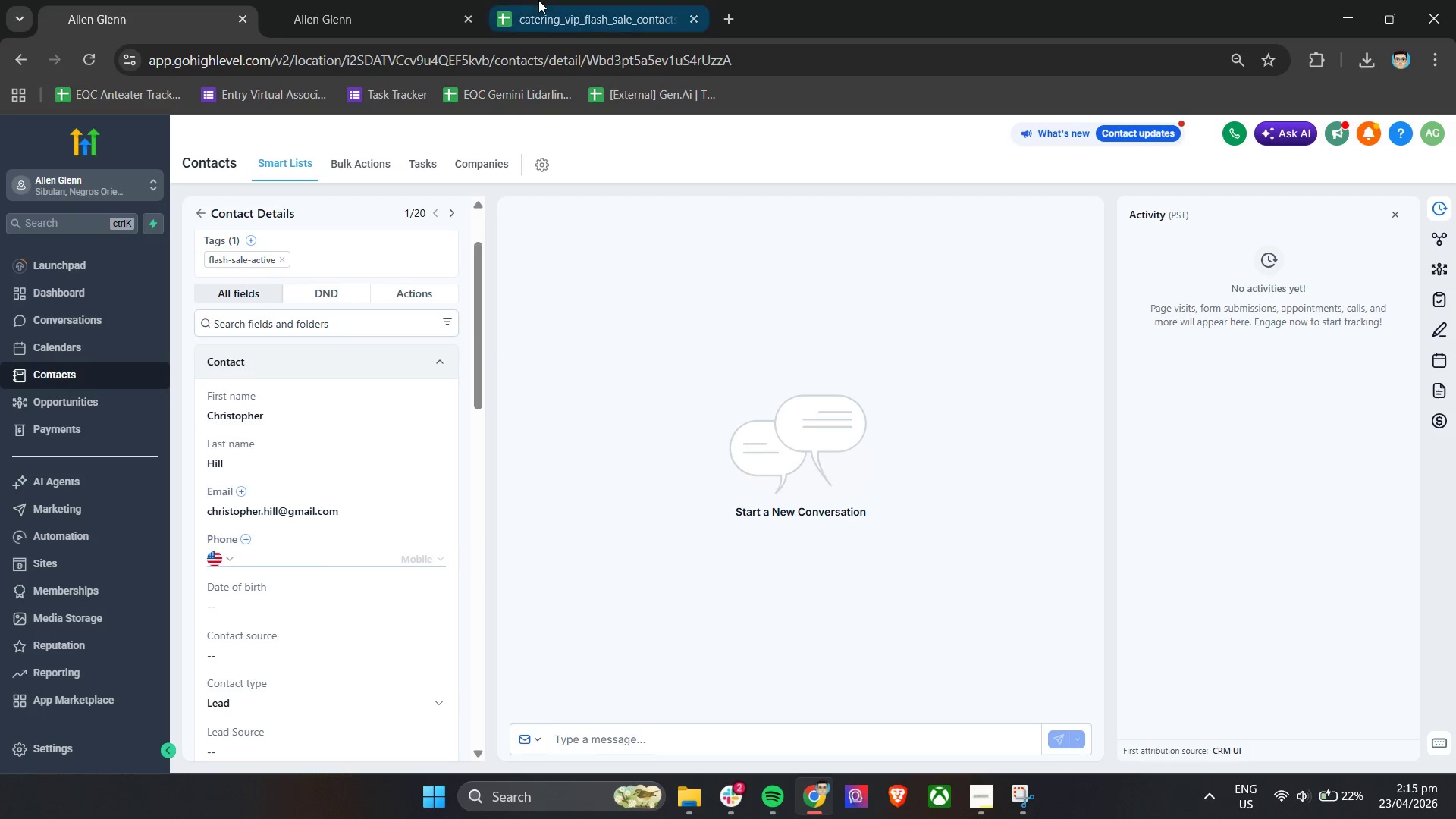 
key(Alt+AltLeft)
 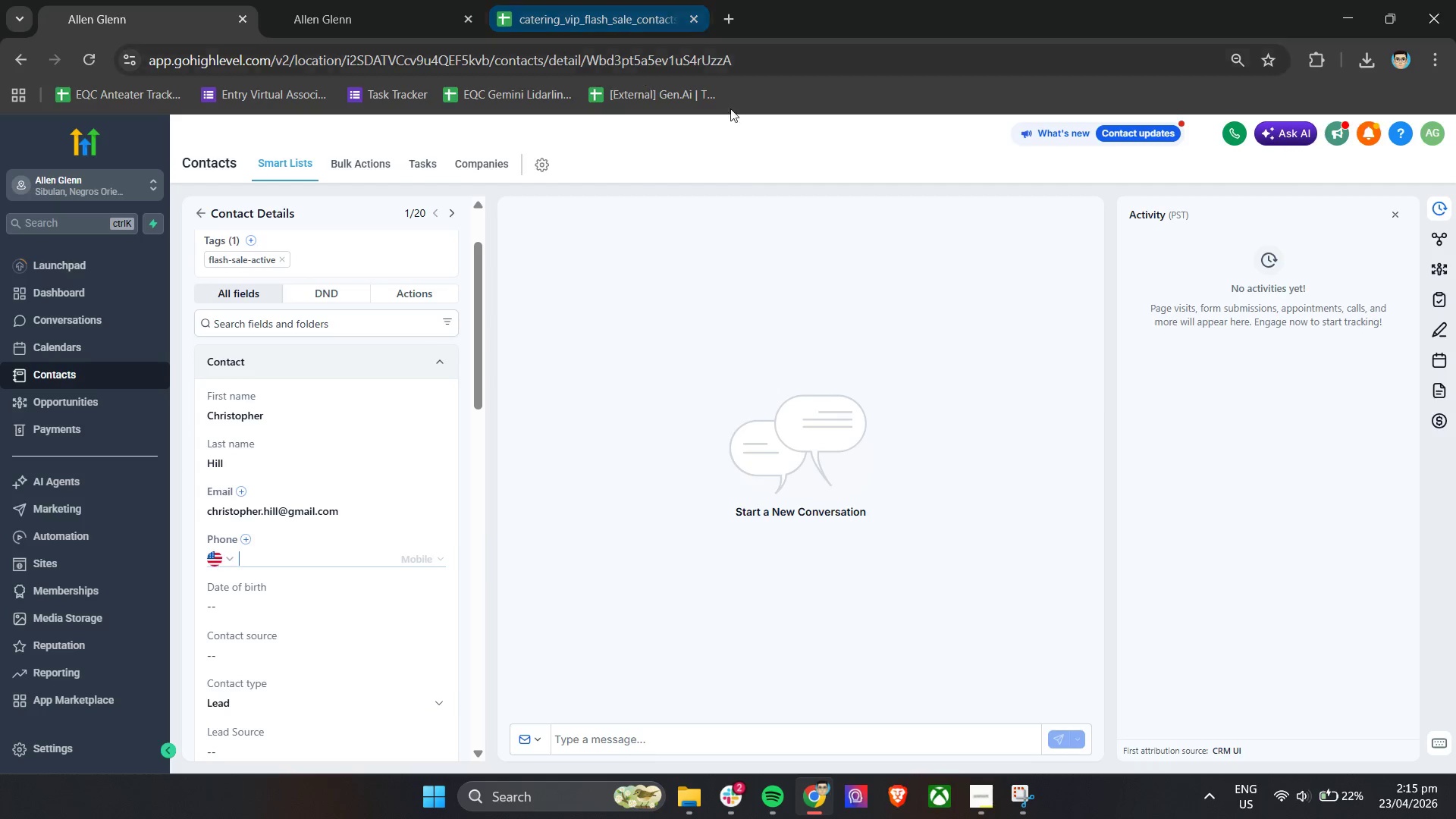 
key(Alt+Tab)